 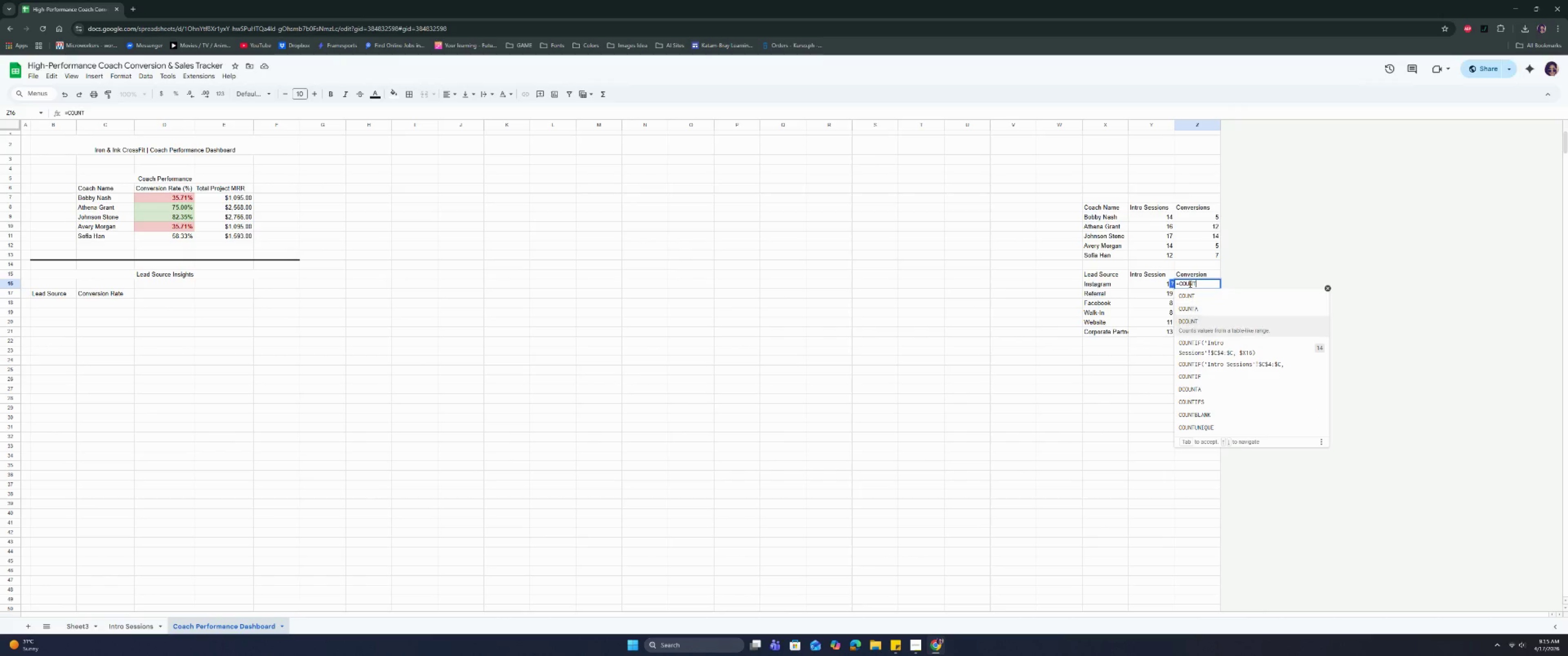 
key(ArrowDown)
 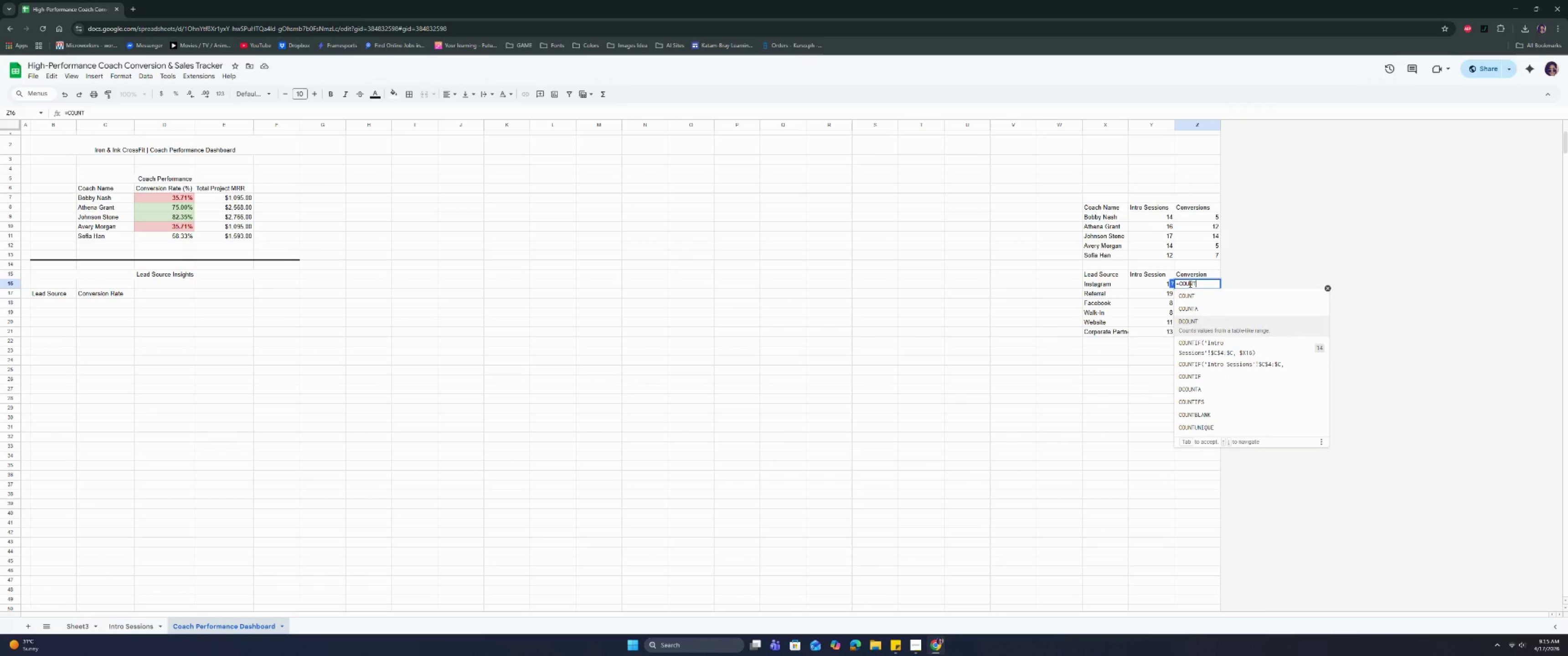 
key(ArrowDown)
 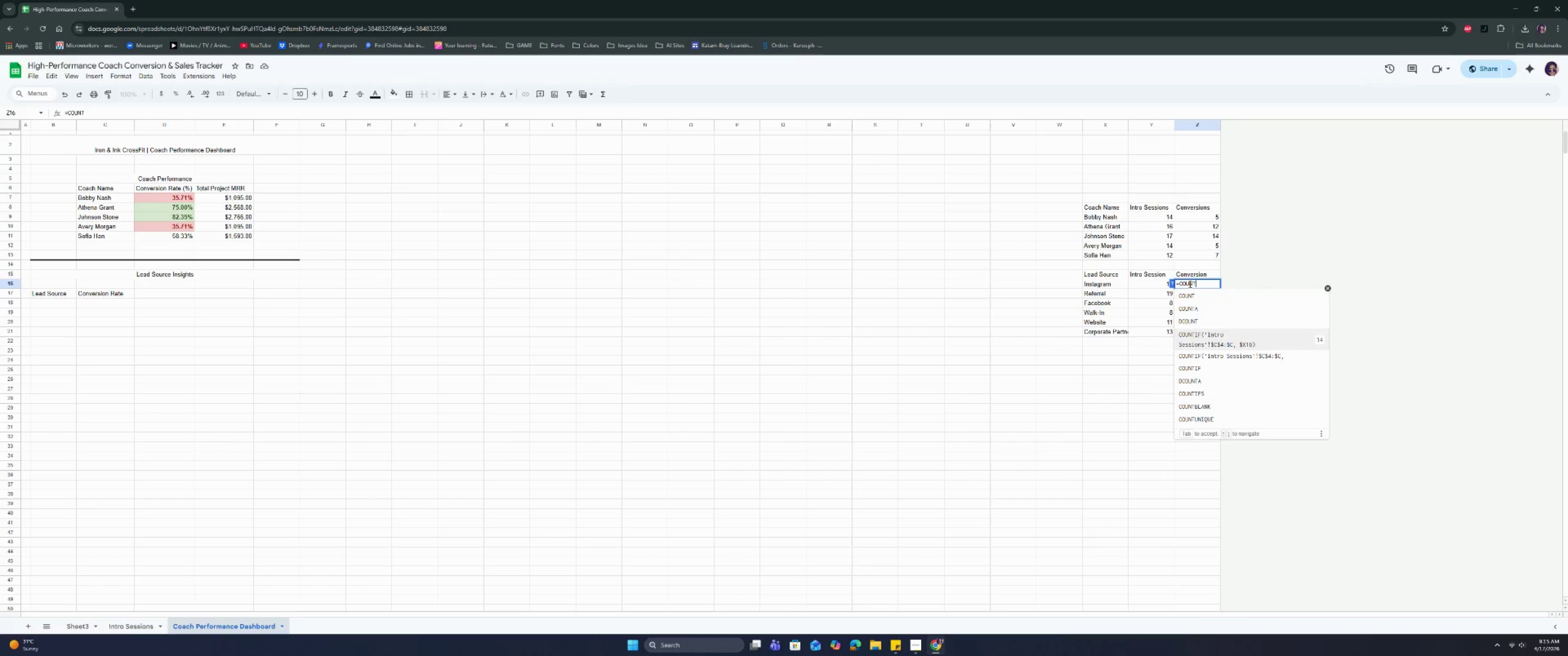 
key(ArrowDown)
 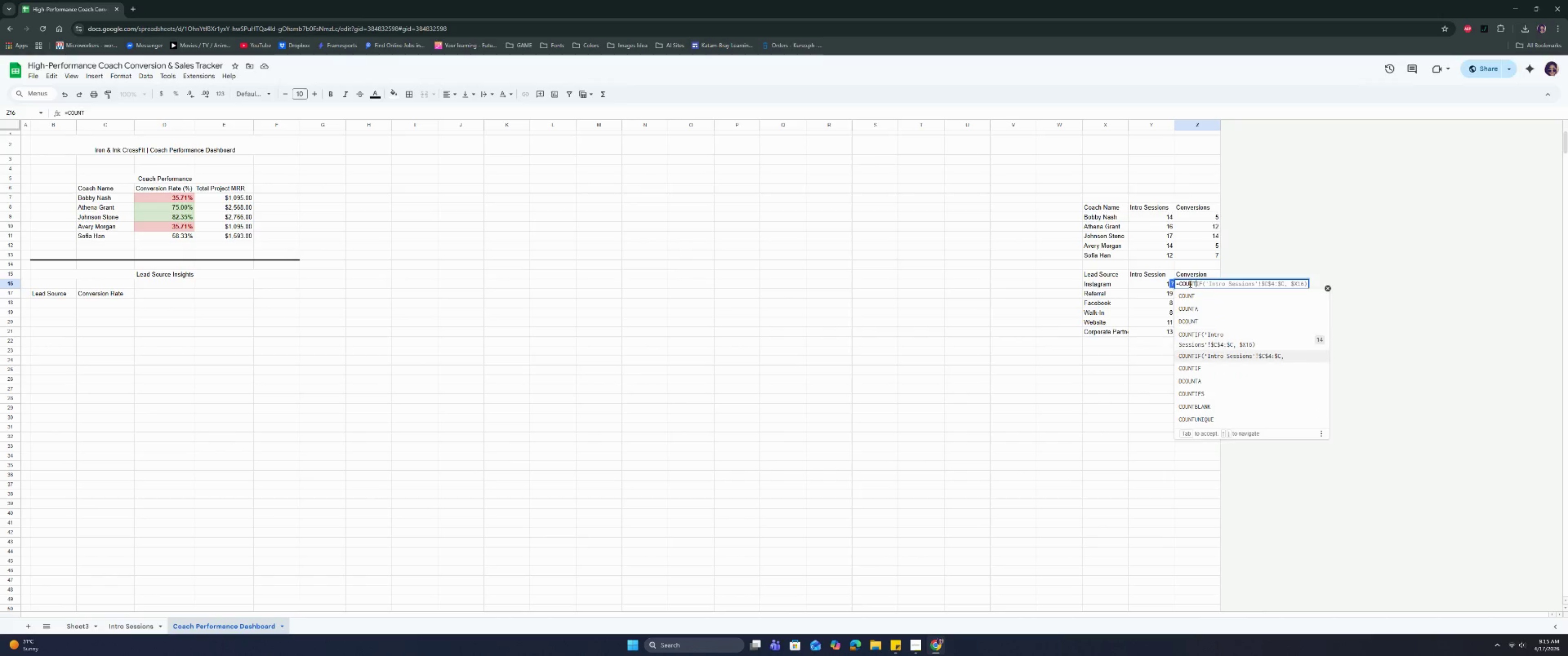 
key(ArrowDown)
 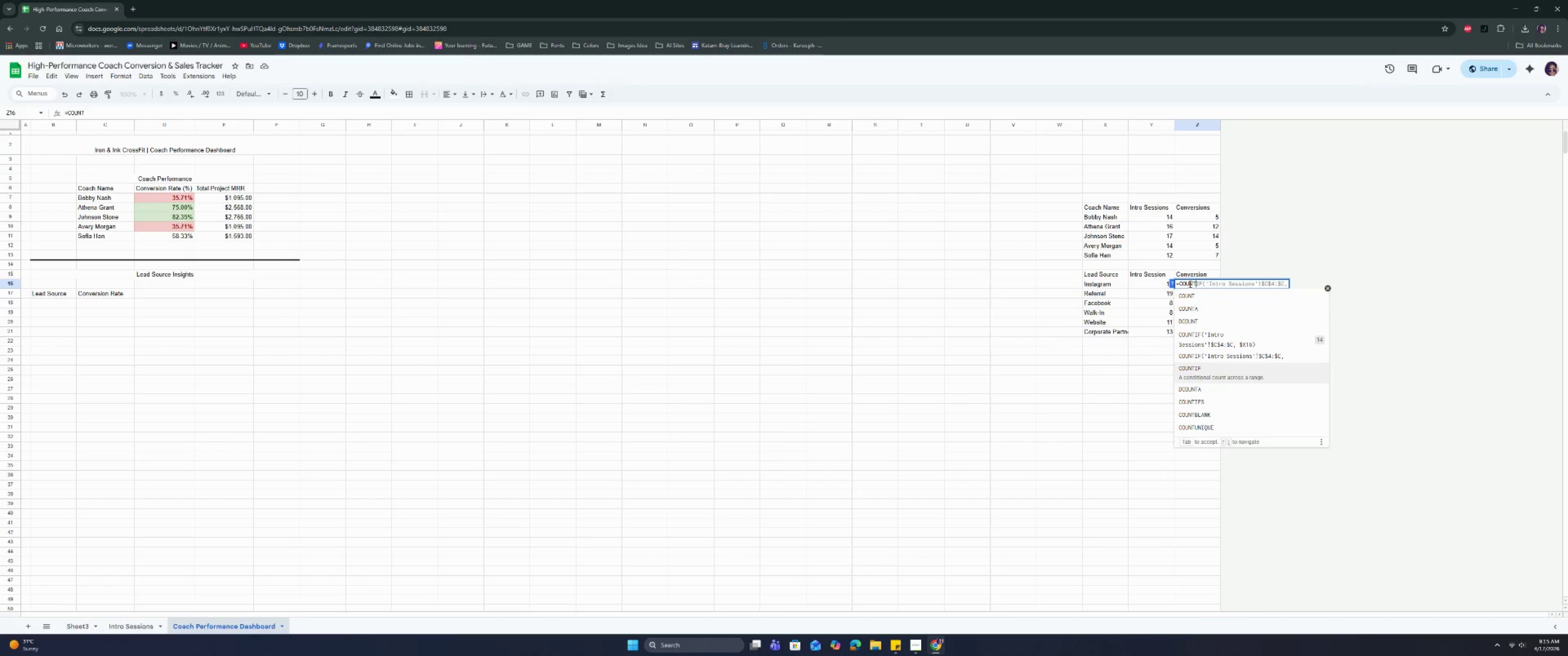 
key(ArrowDown)
 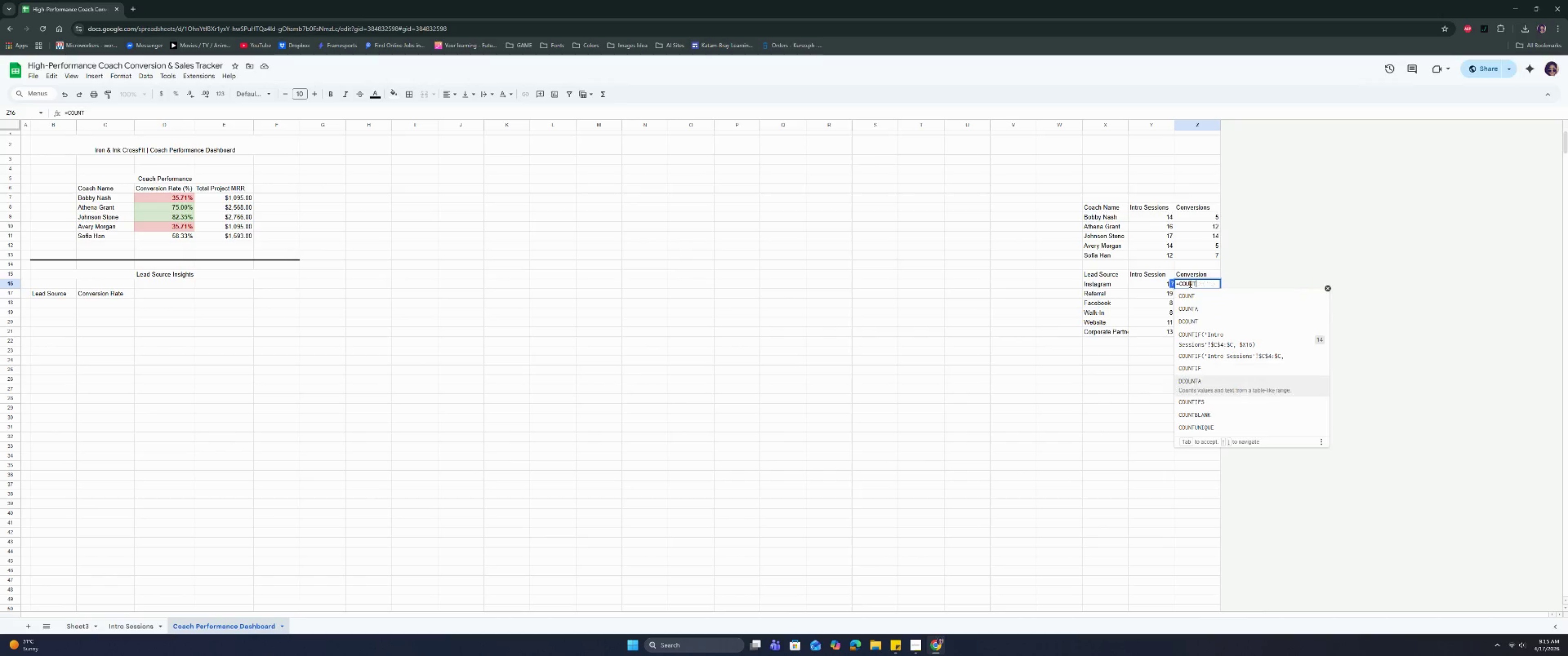 
key(ArrowDown)
 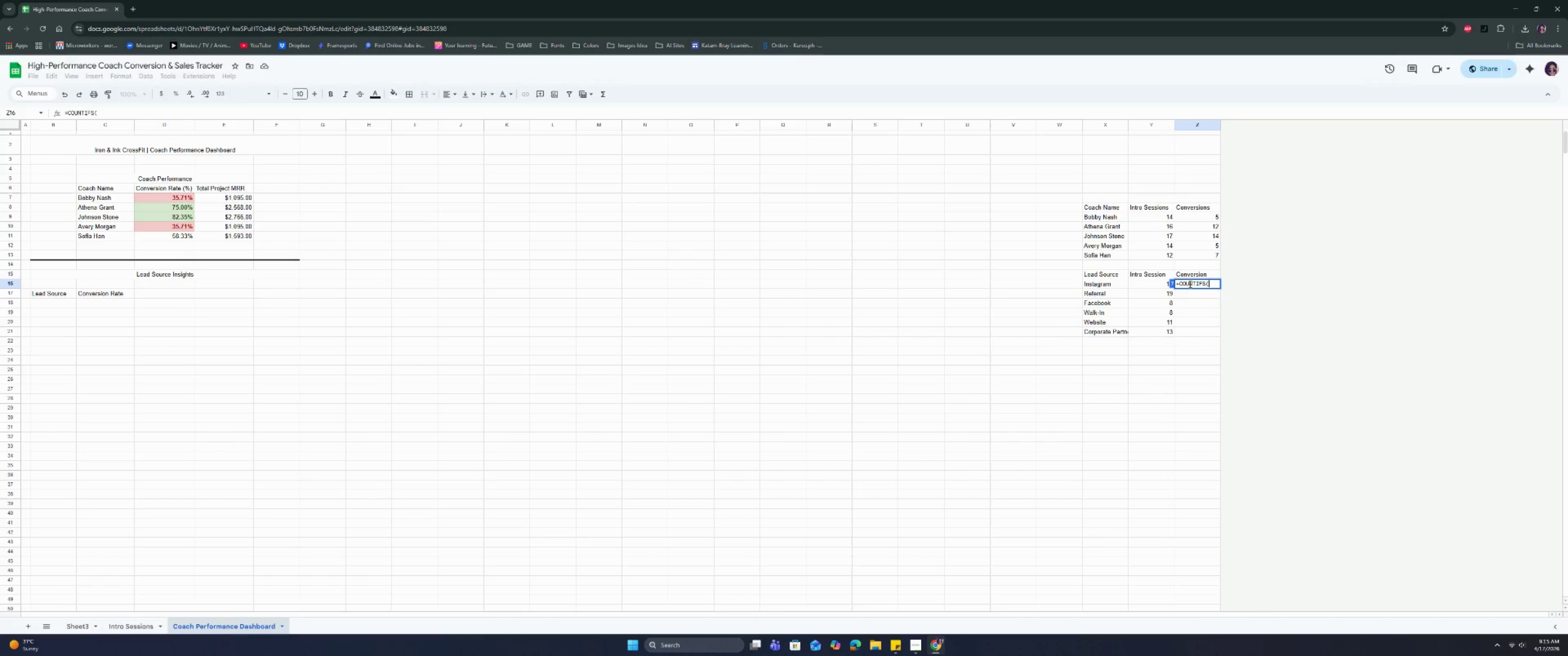 
key(Enter)
 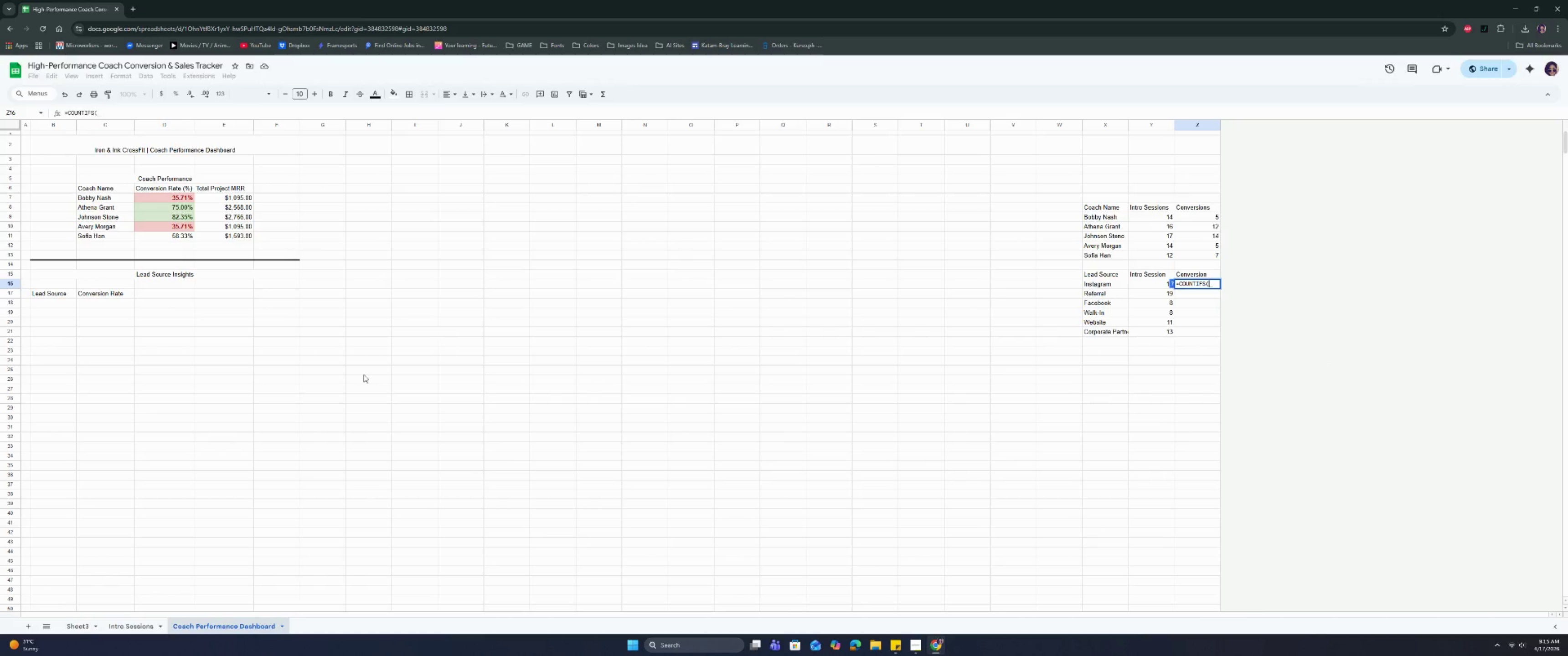 
left_click([133, 622])
 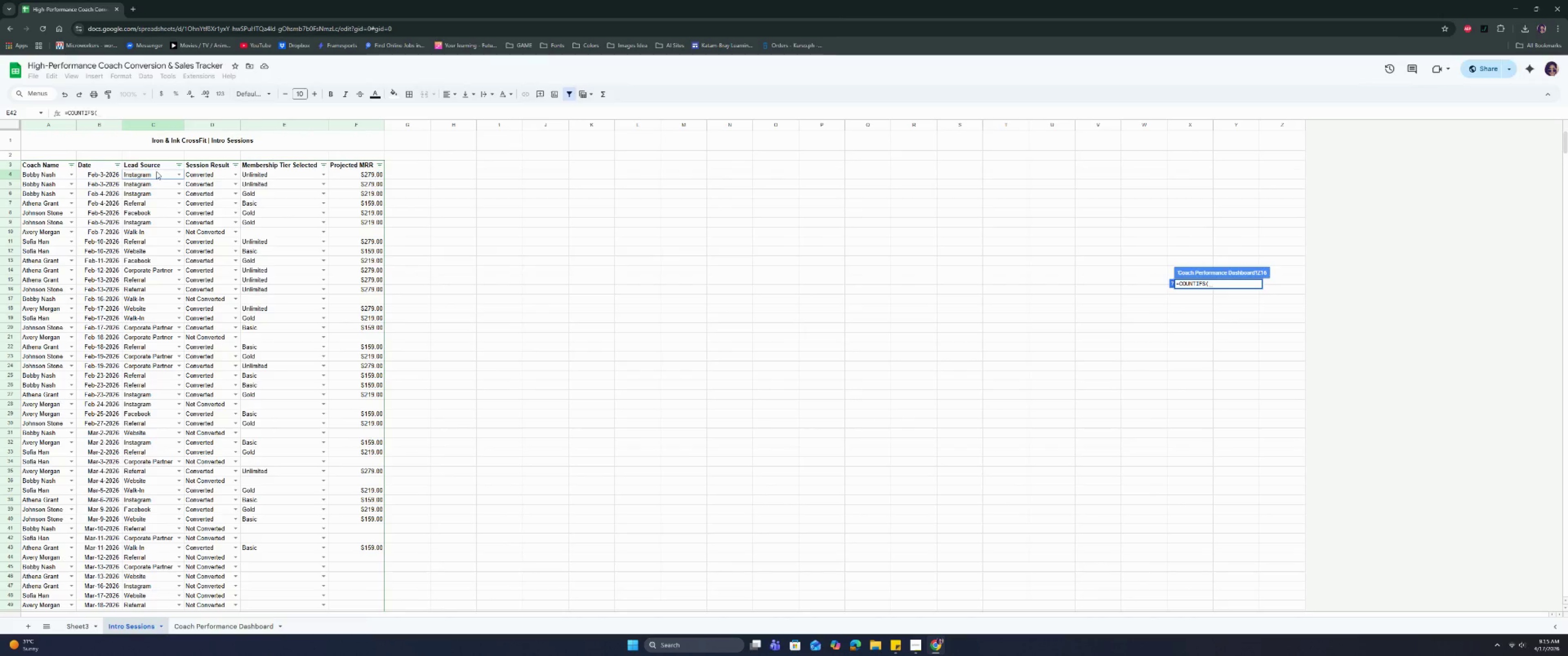 
left_click([158, 173])
 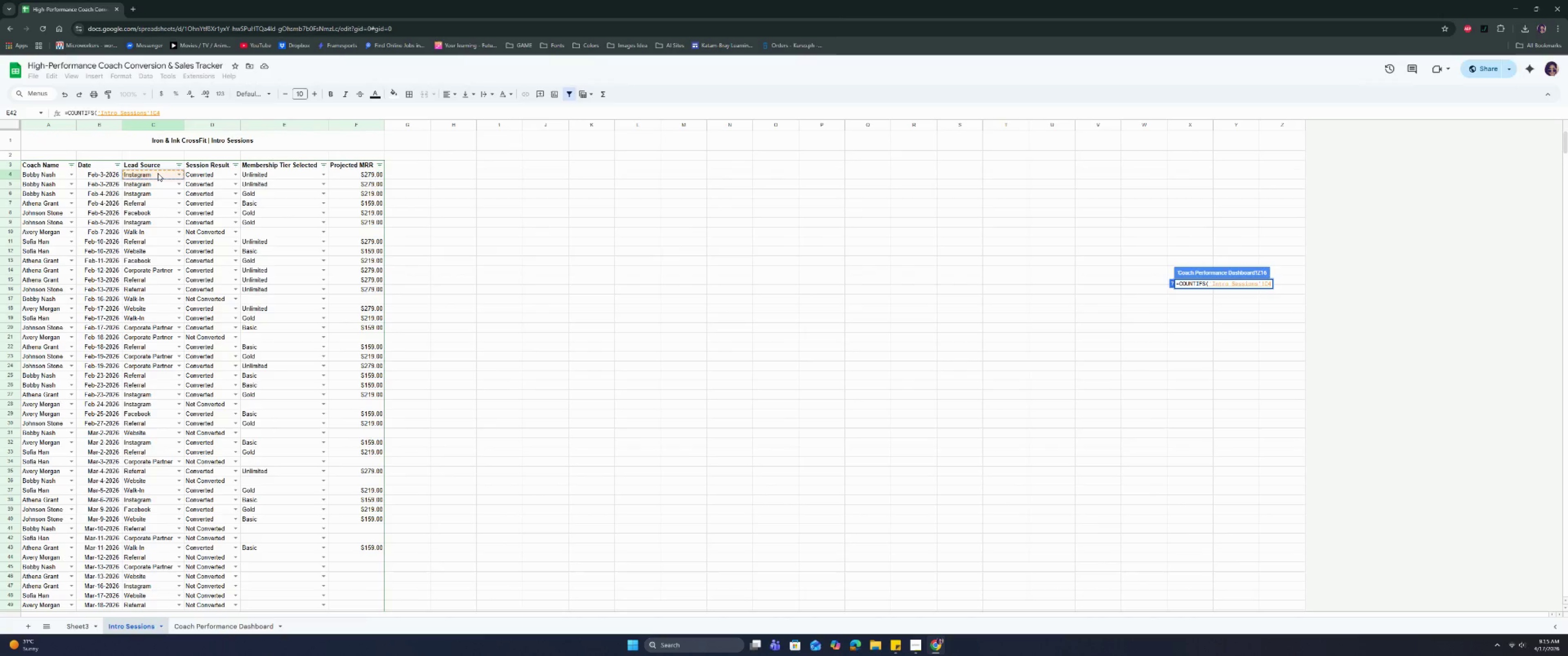 
key(Shift+Semicolon)
 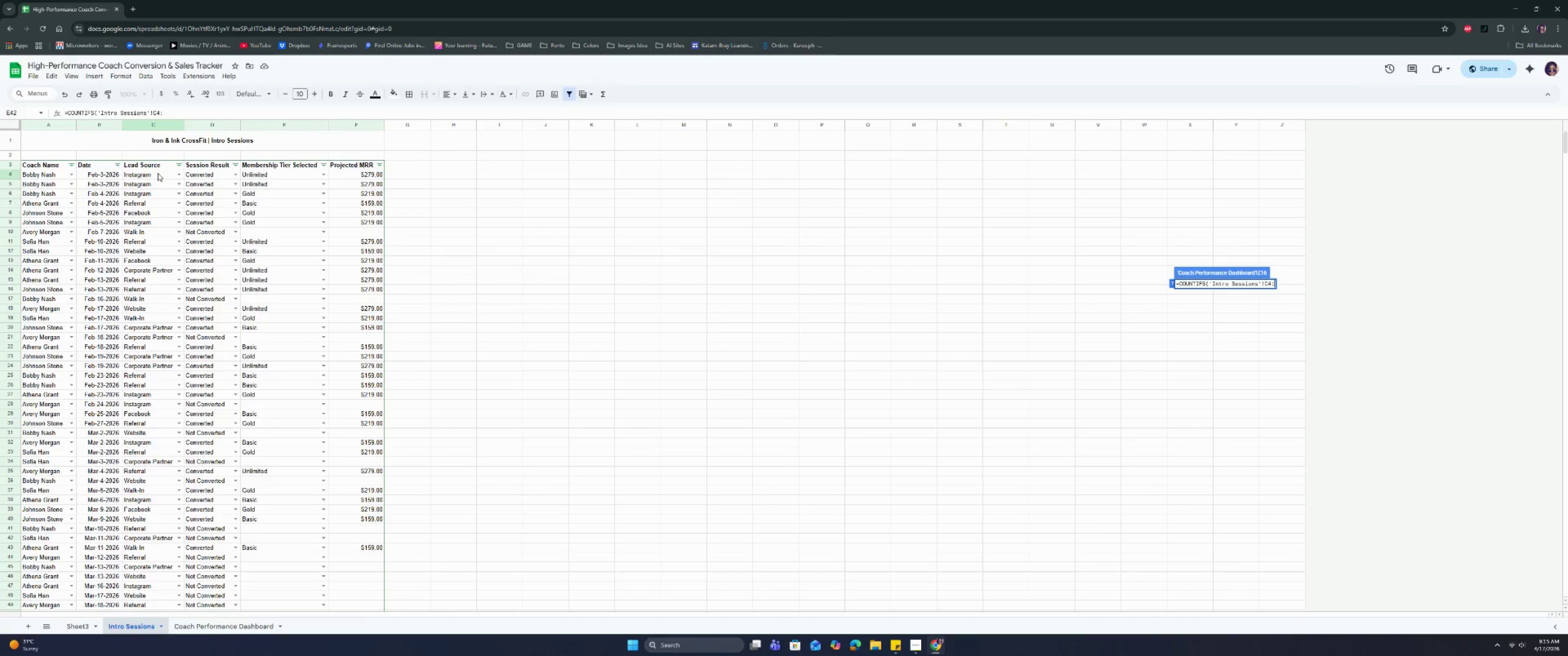 
key(C)
 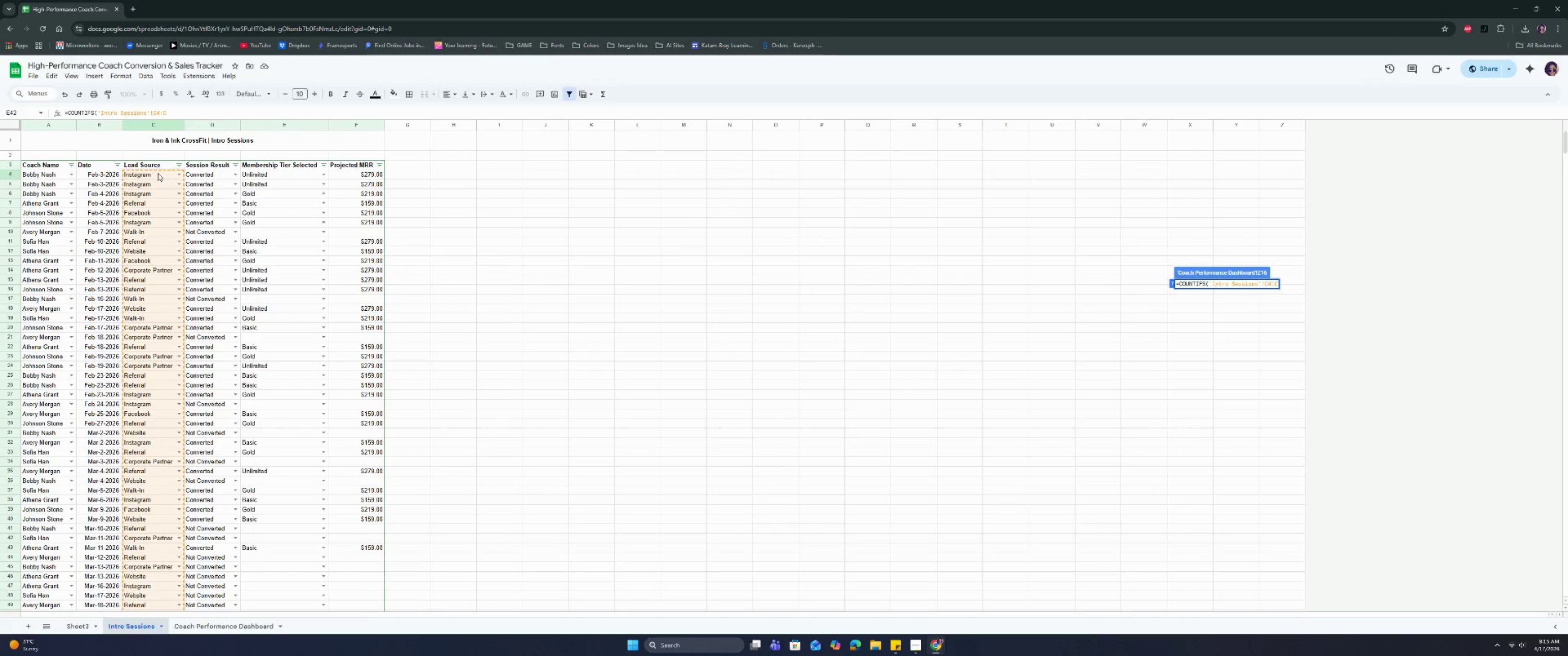 
key(ArrowLeft)
 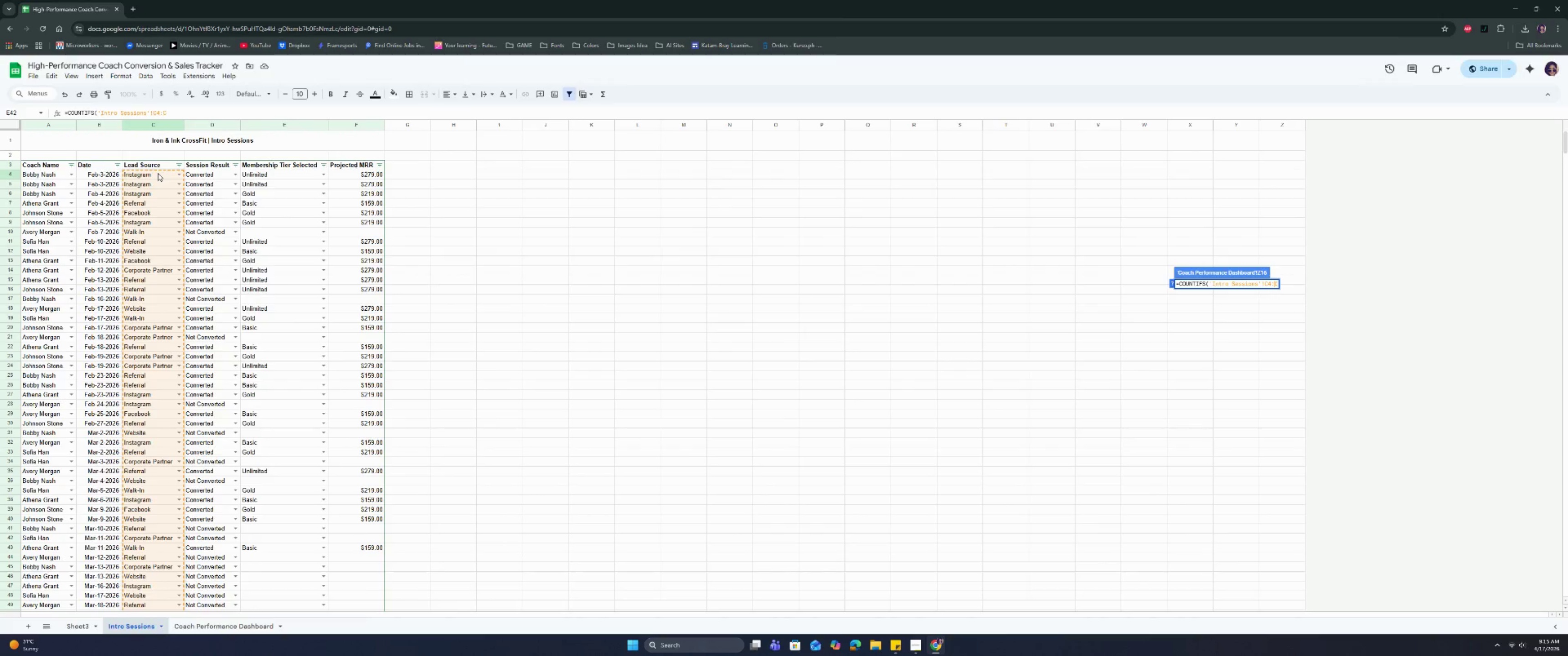 
key(ArrowLeft)
 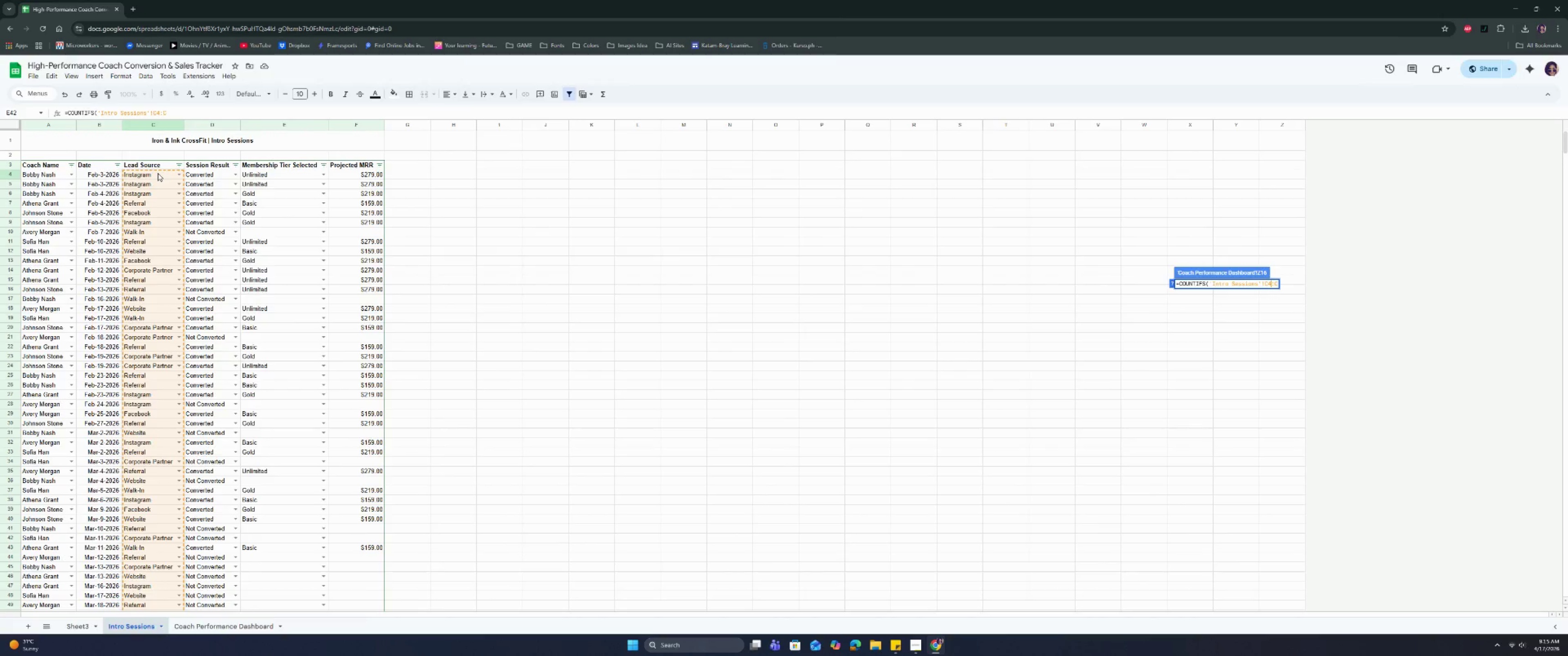 
key(ArrowLeft)
 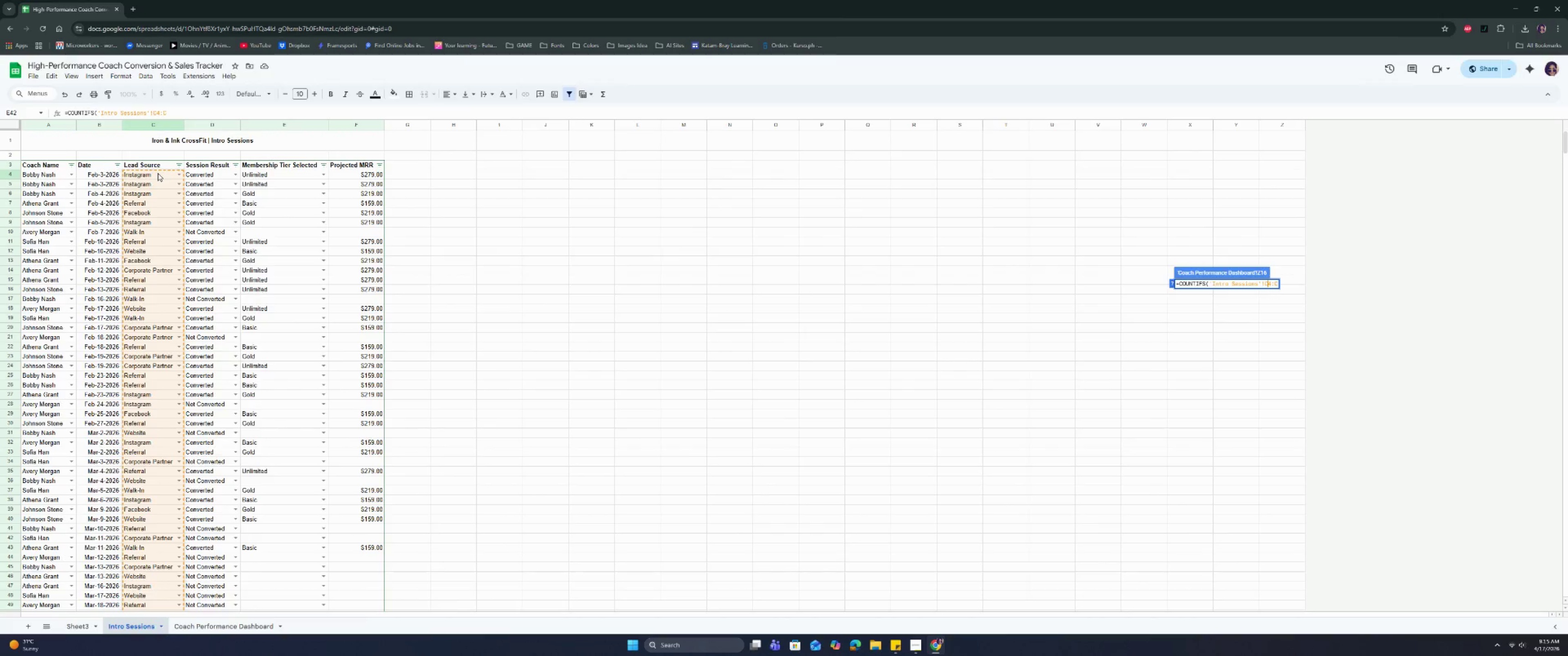 
key(ArrowLeft)
 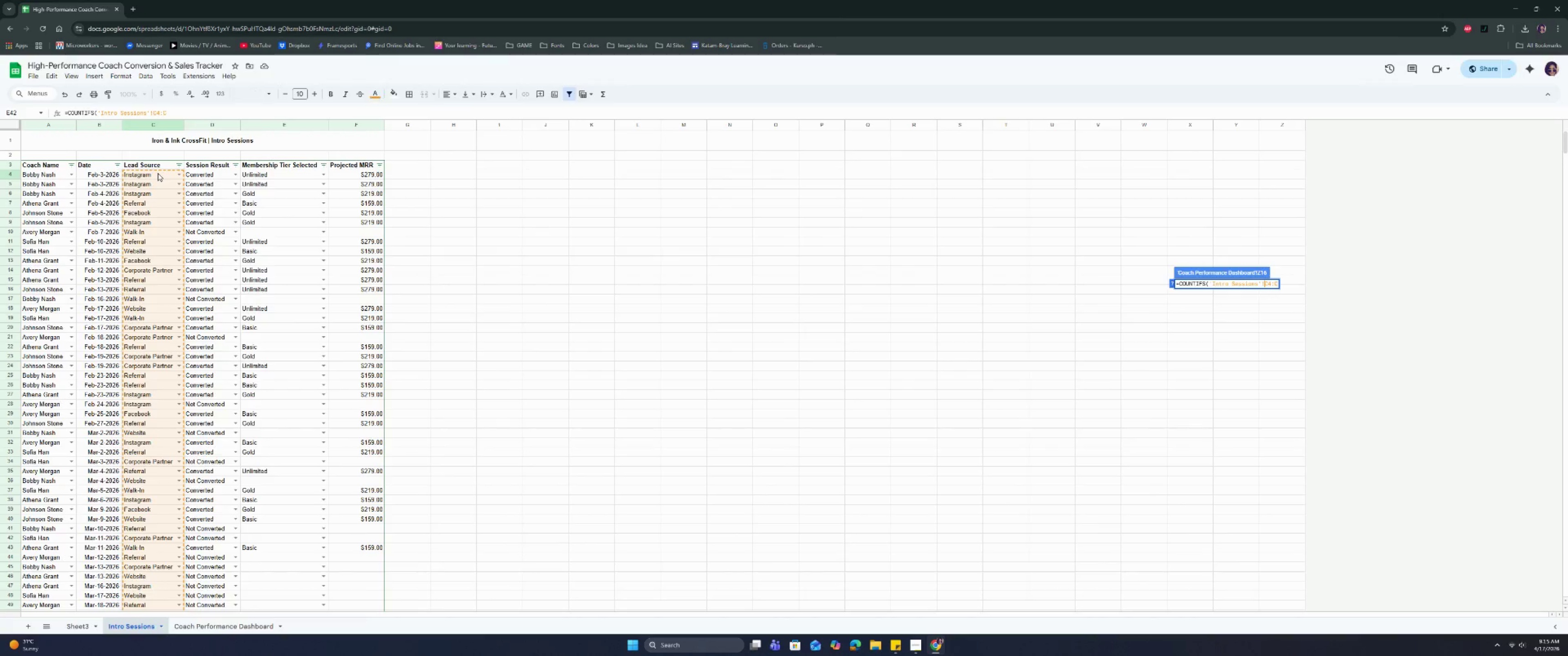 
key(Shift+ShiftRight)
 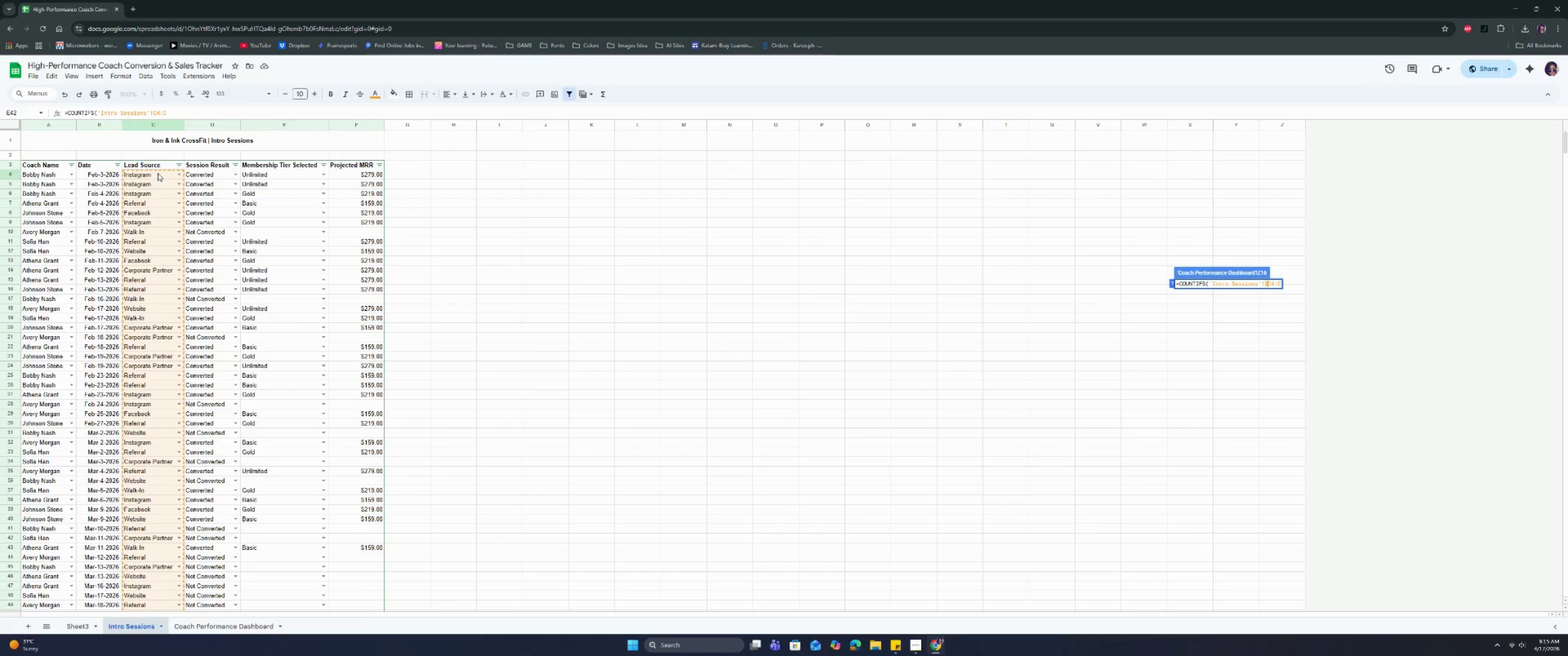 
key(Shift+4)
 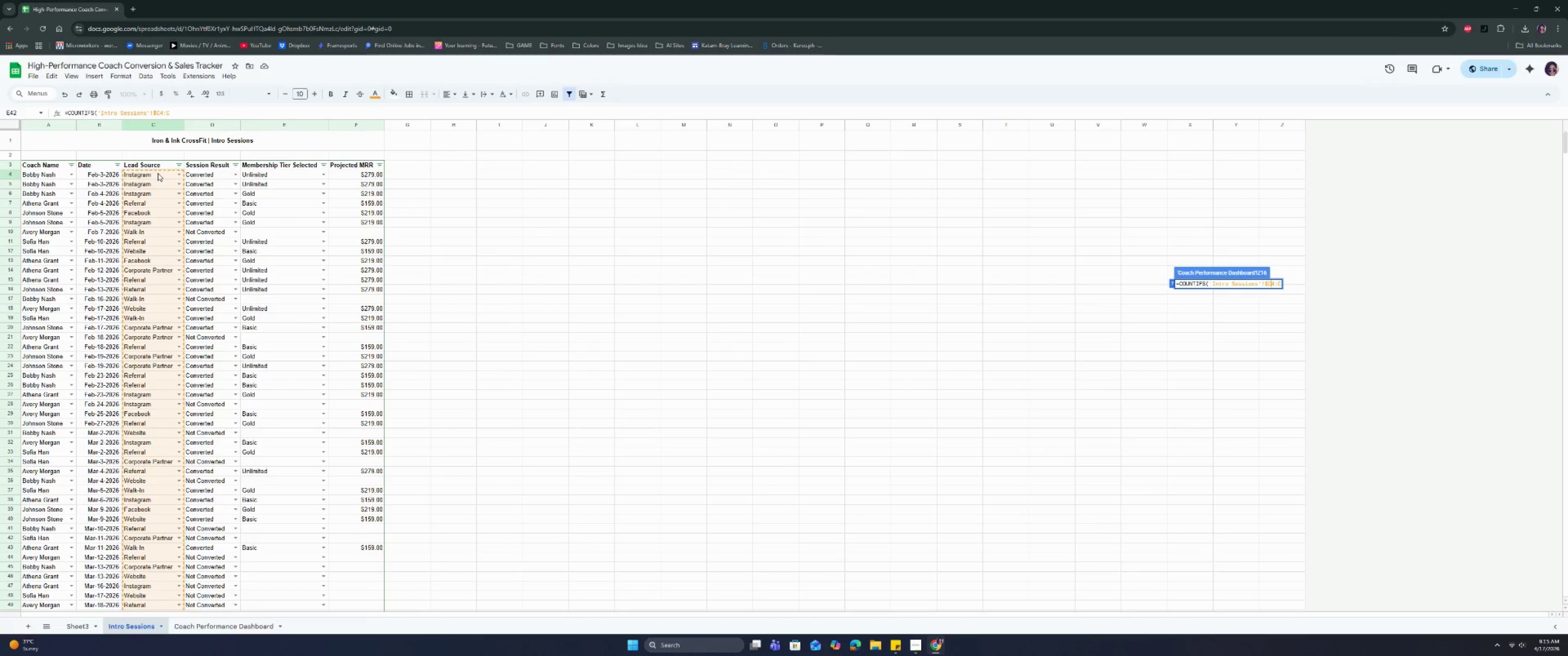 
key(ArrowRight)
 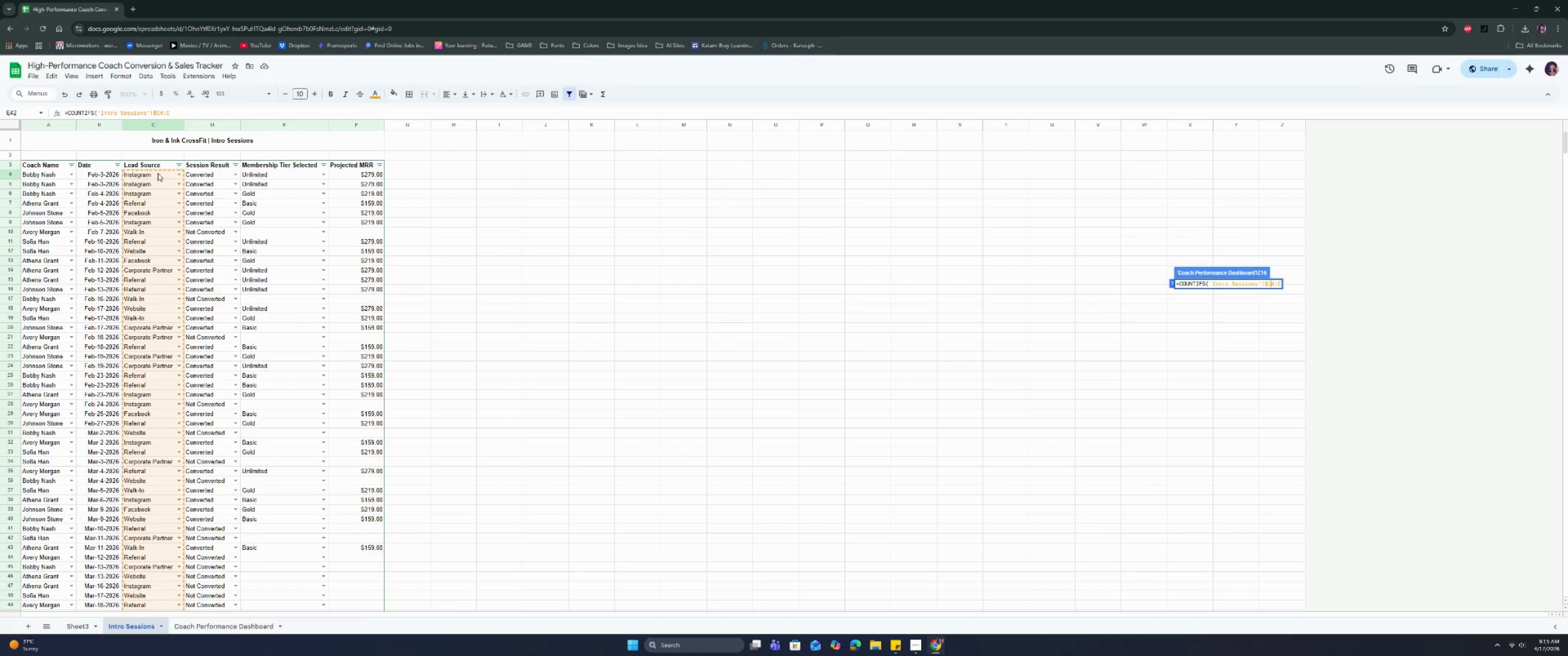 
key(Shift+ShiftRight)
 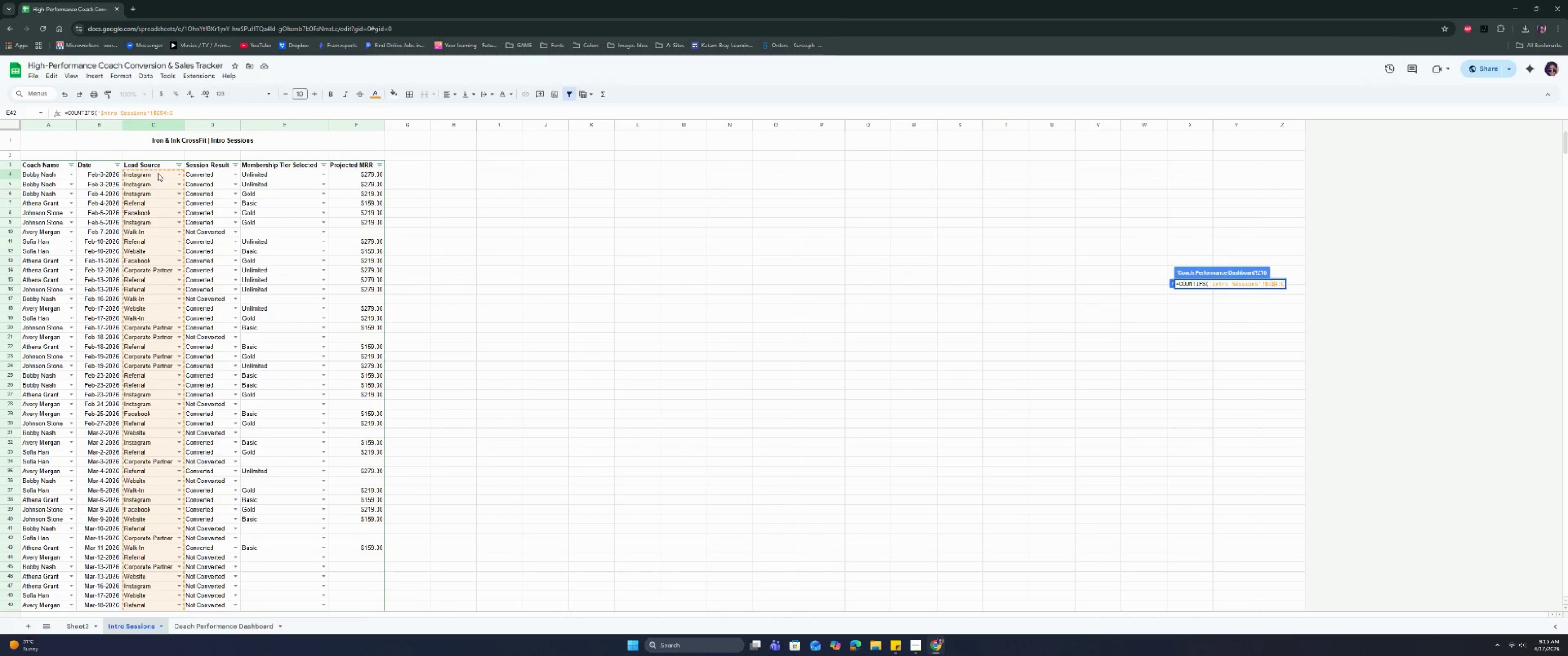 
key(Shift+4)
 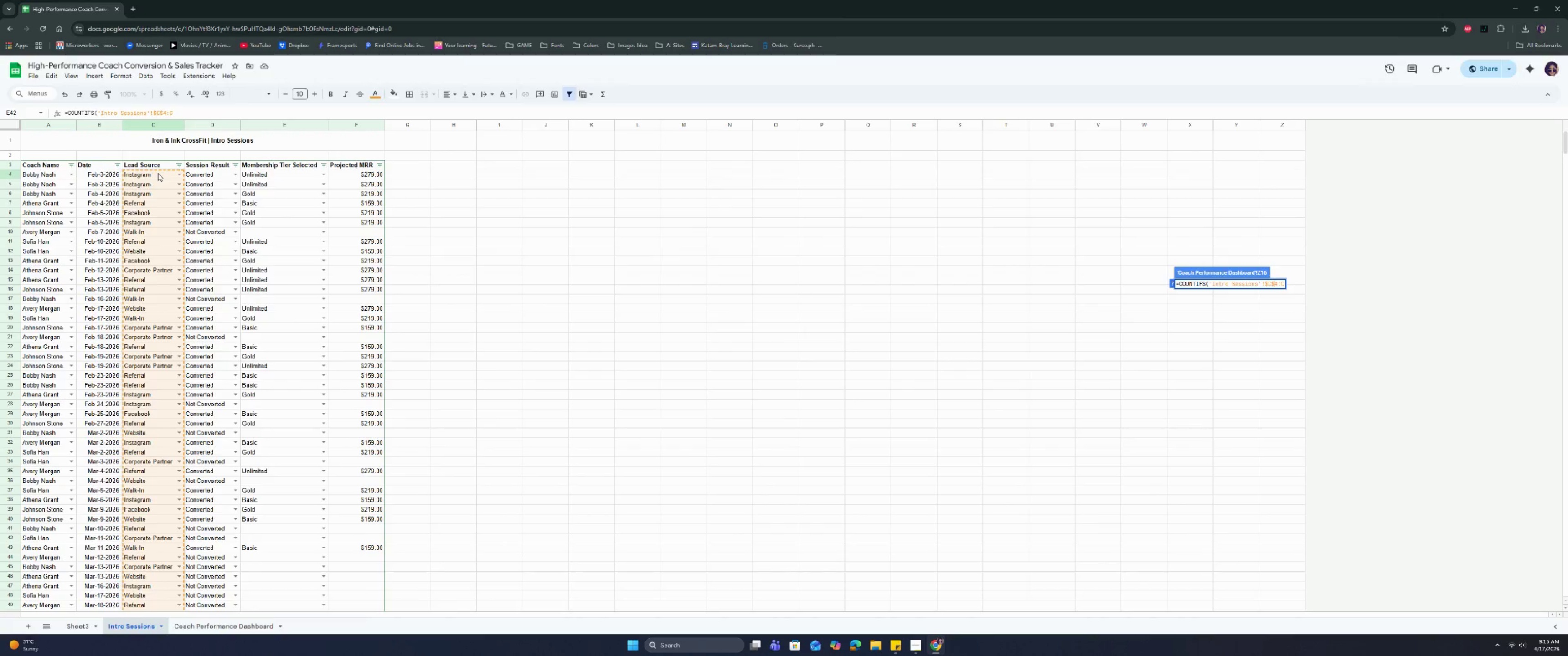 
key(ArrowRight)
 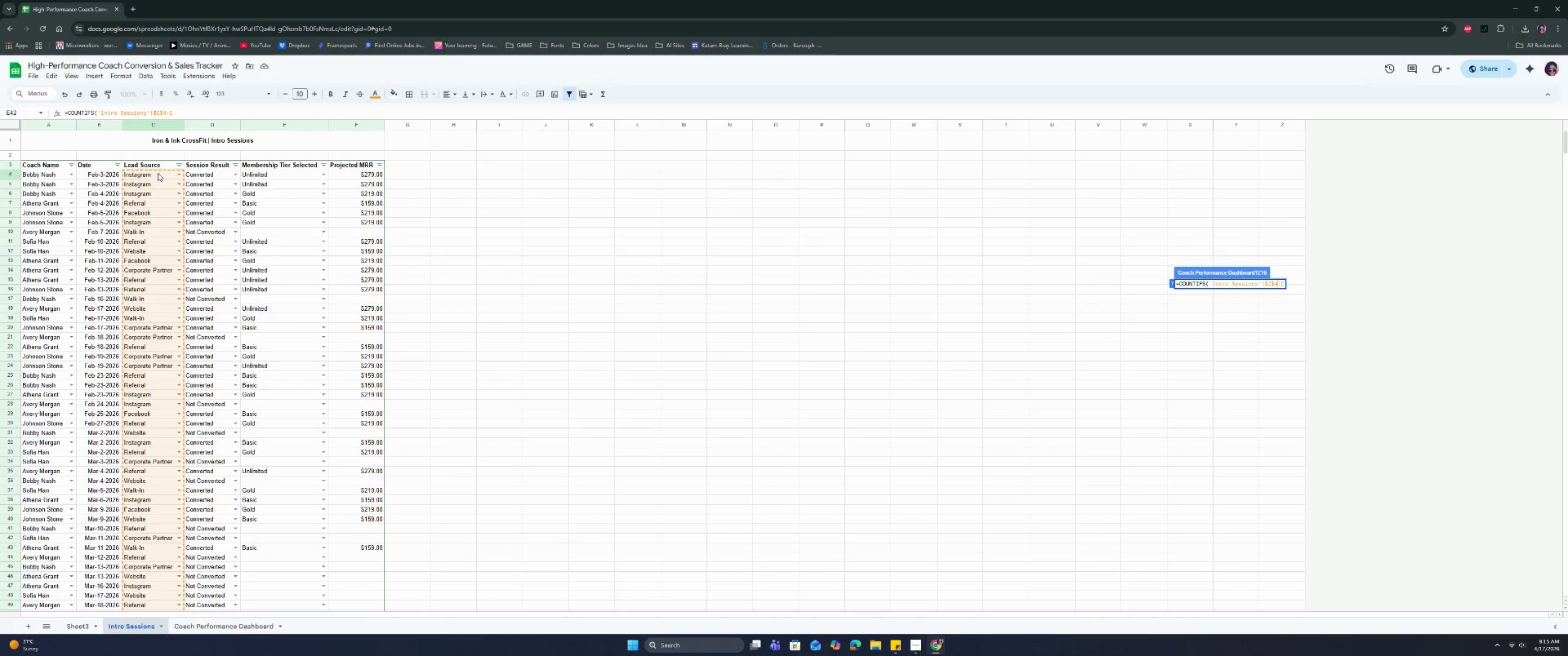 
key(ArrowRight)
 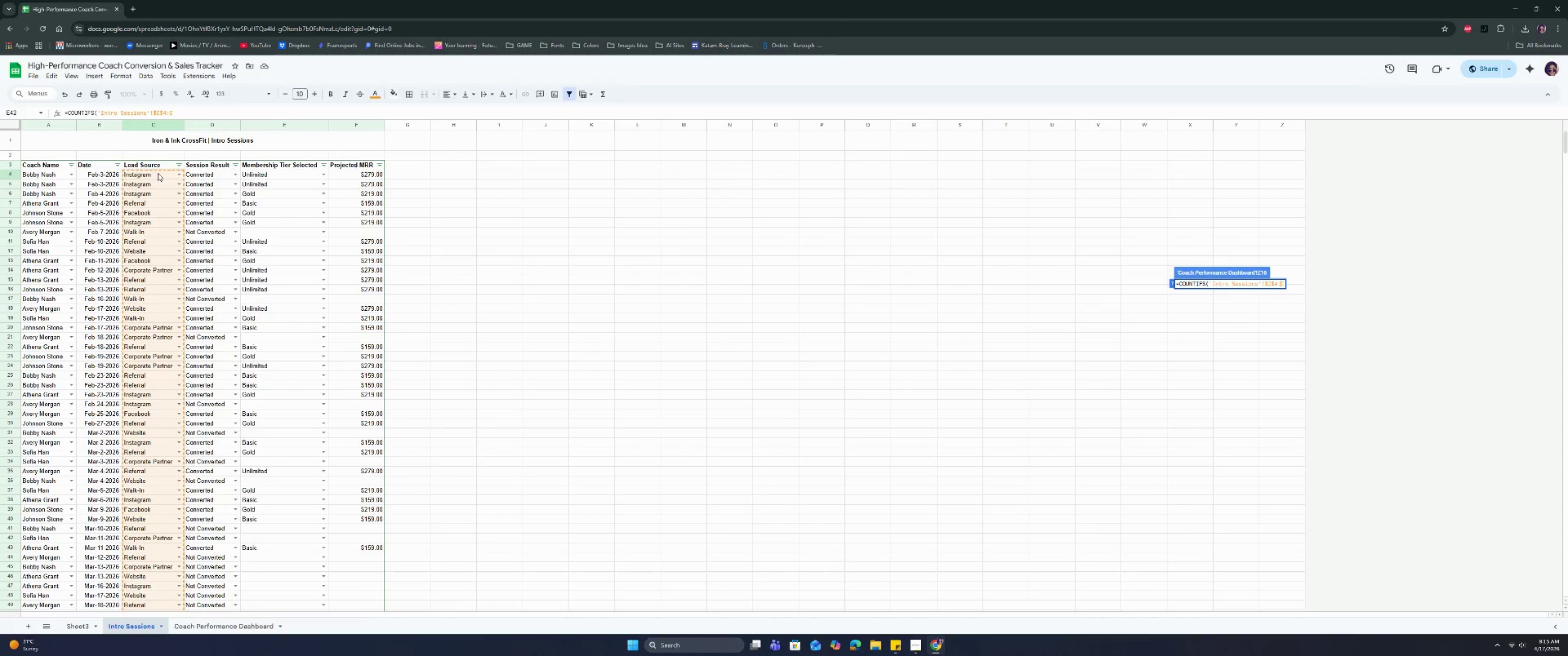 
key(Shift+ShiftRight)
 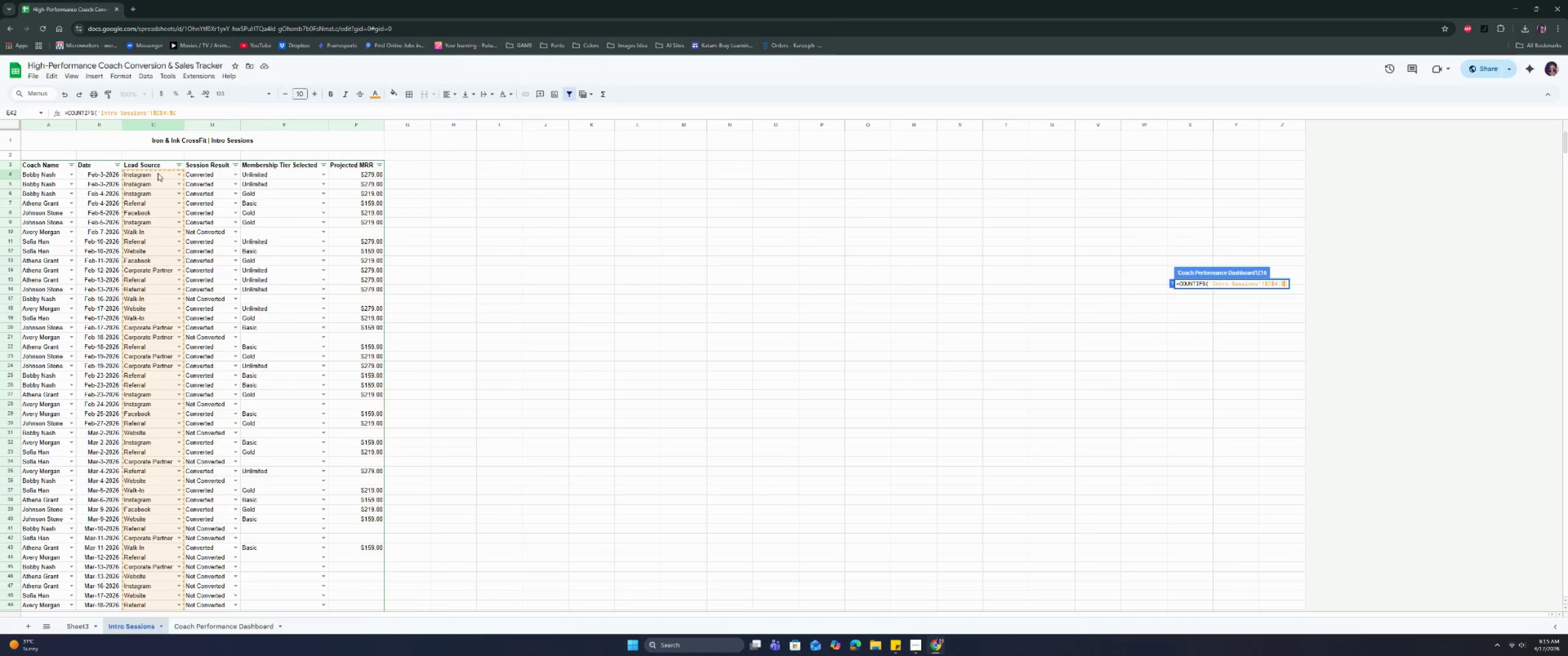 
key(Shift+4)
 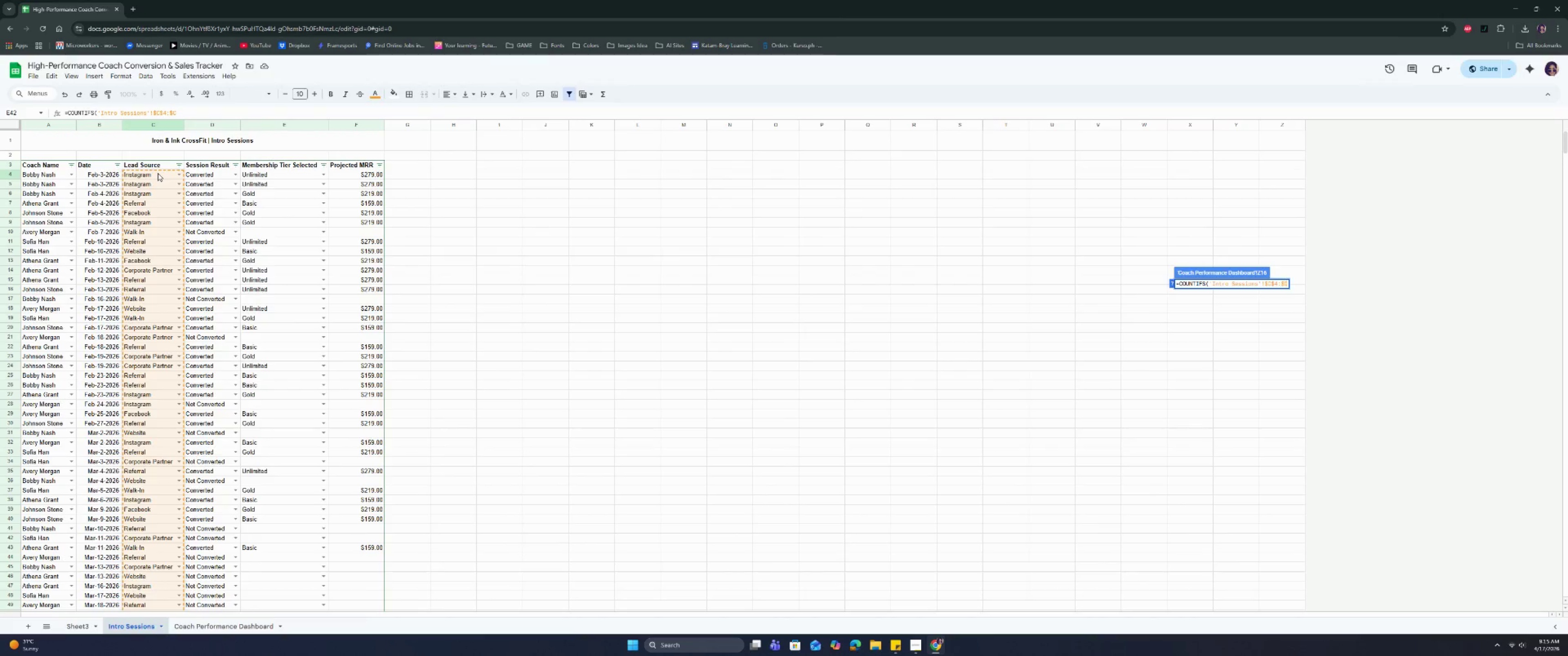 
key(ArrowRight)
 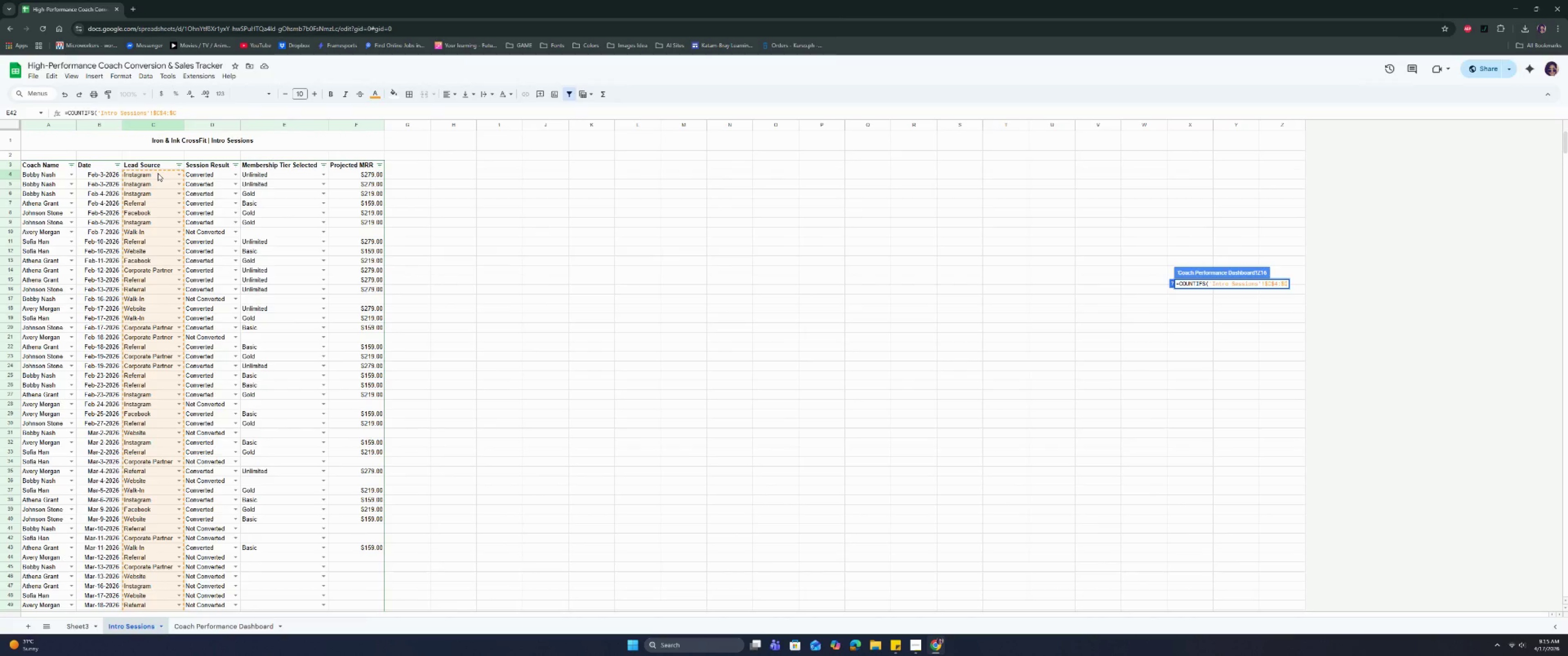 
key(Comma)
 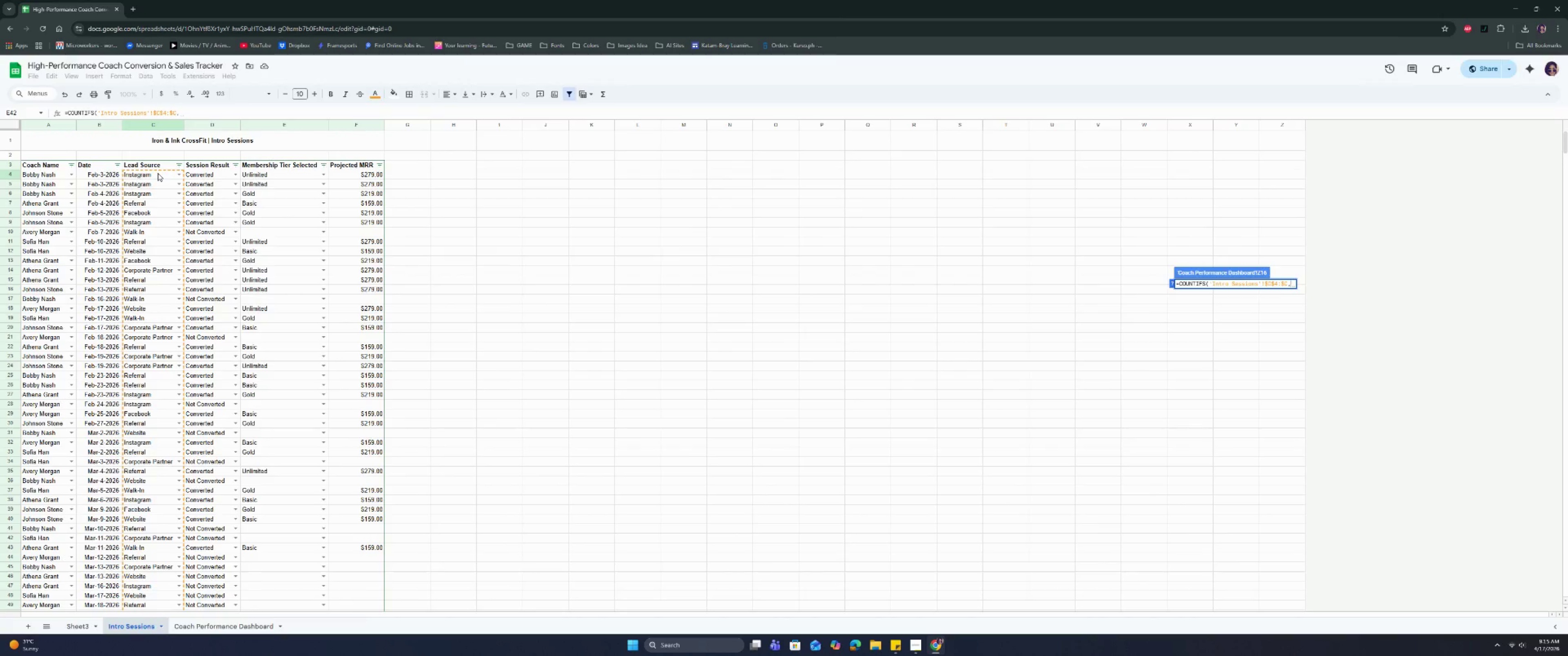 
key(Space)
 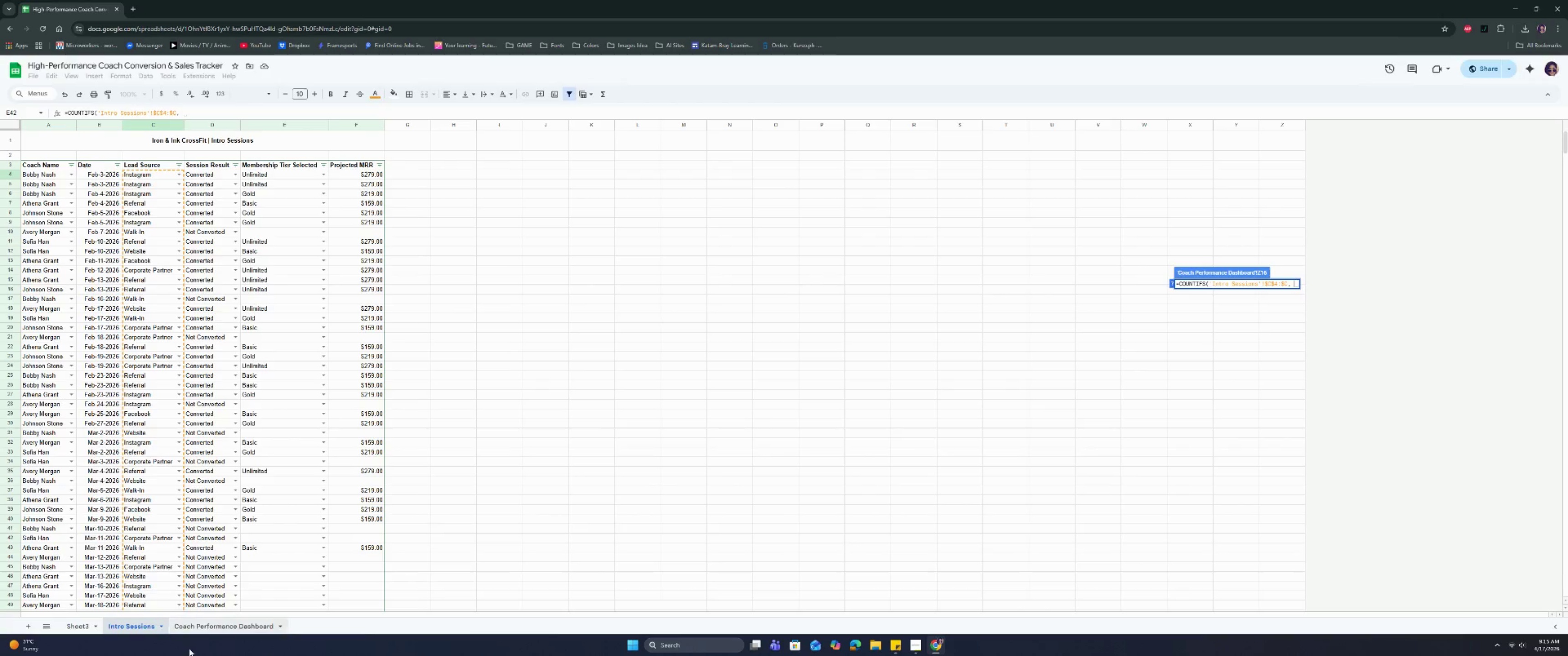 
left_click([226, 625])
 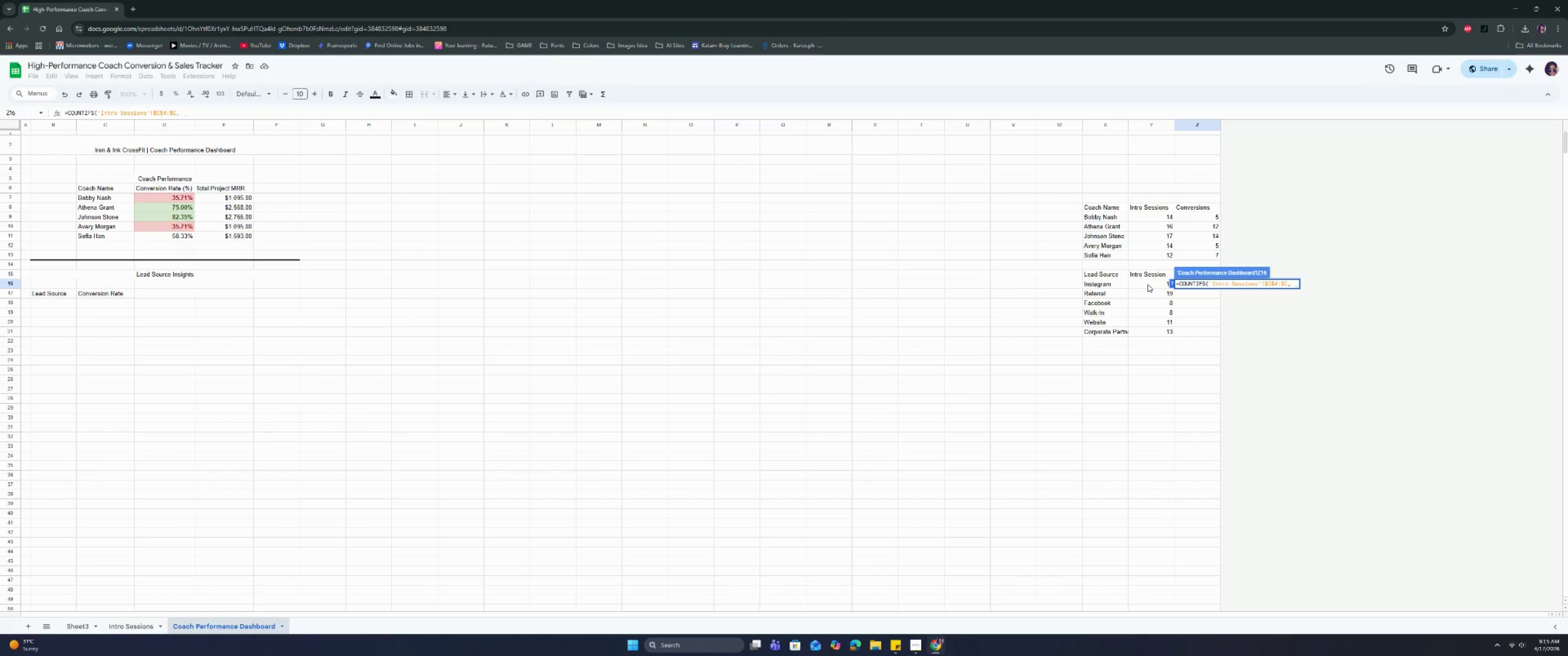 
left_click([1100, 285])
 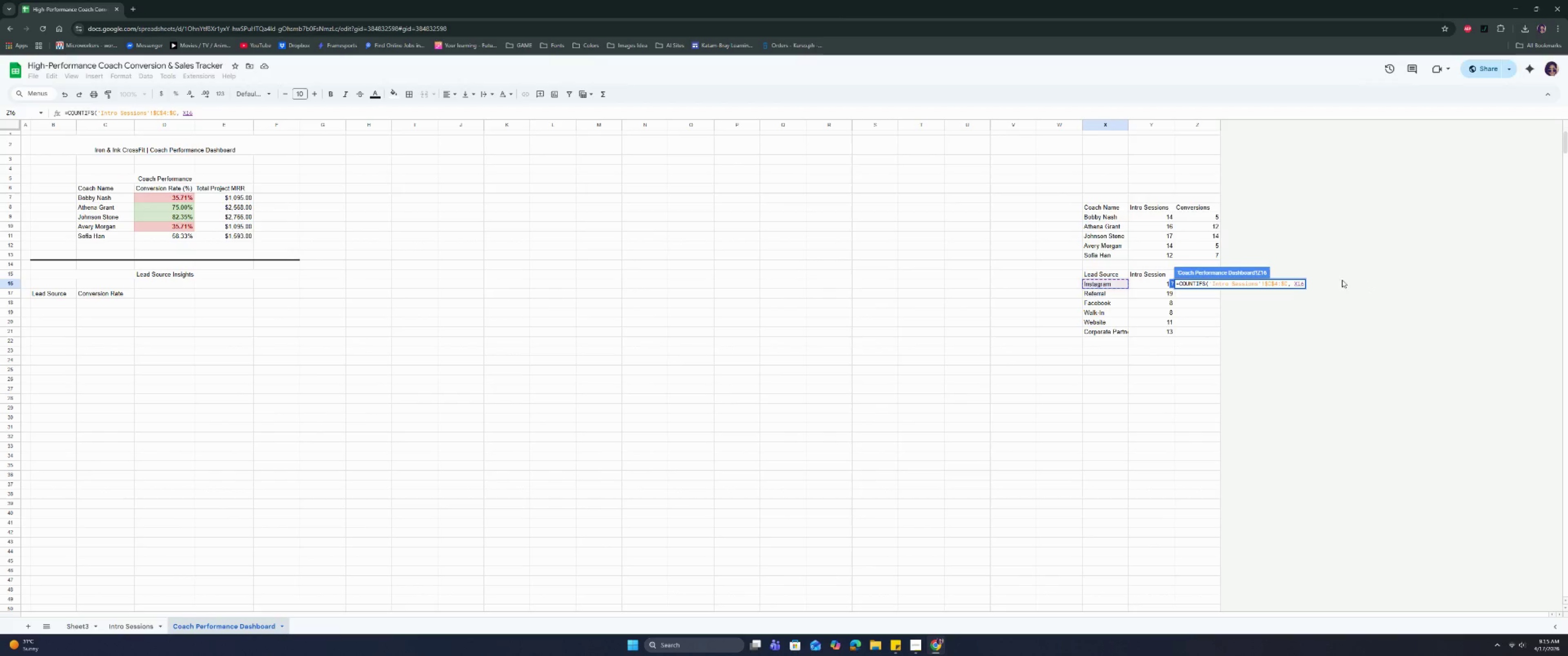 
left_click([1293, 284])
 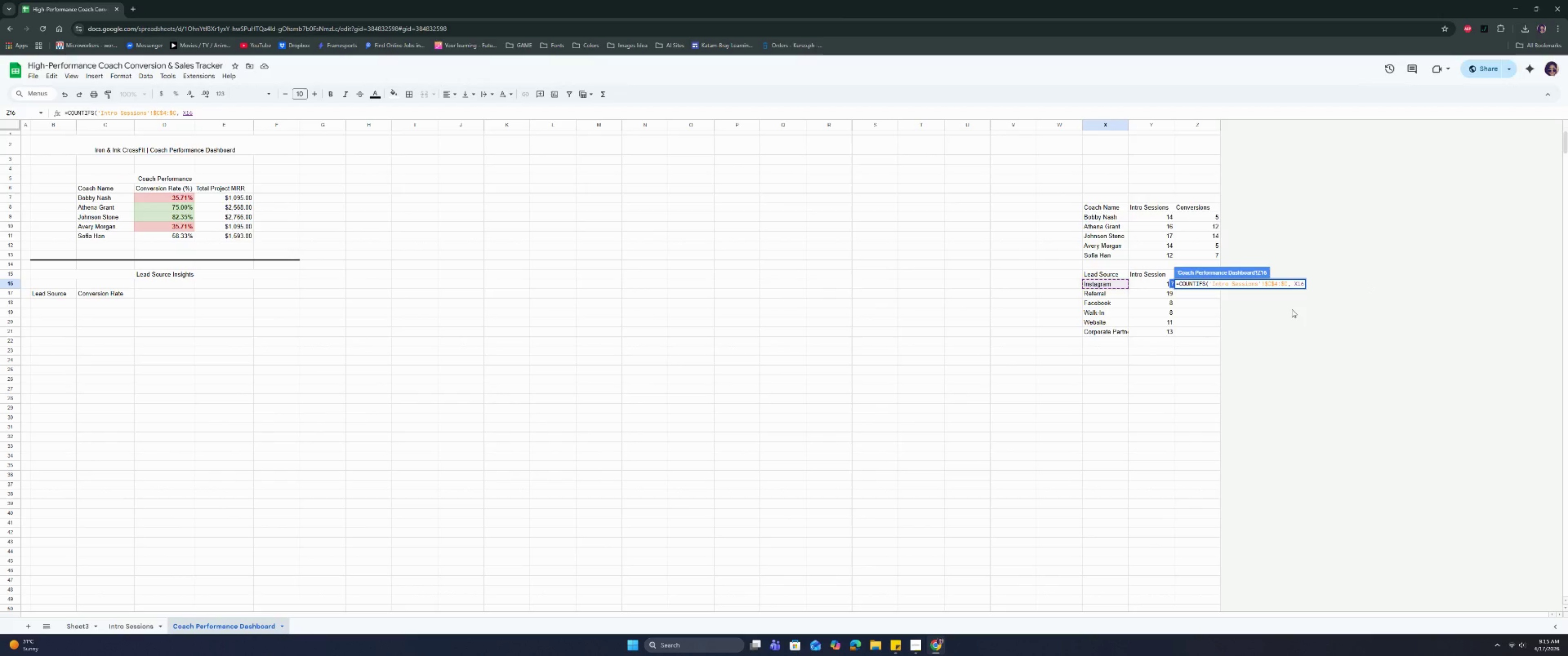 
key(Shift+ShiftRight)
 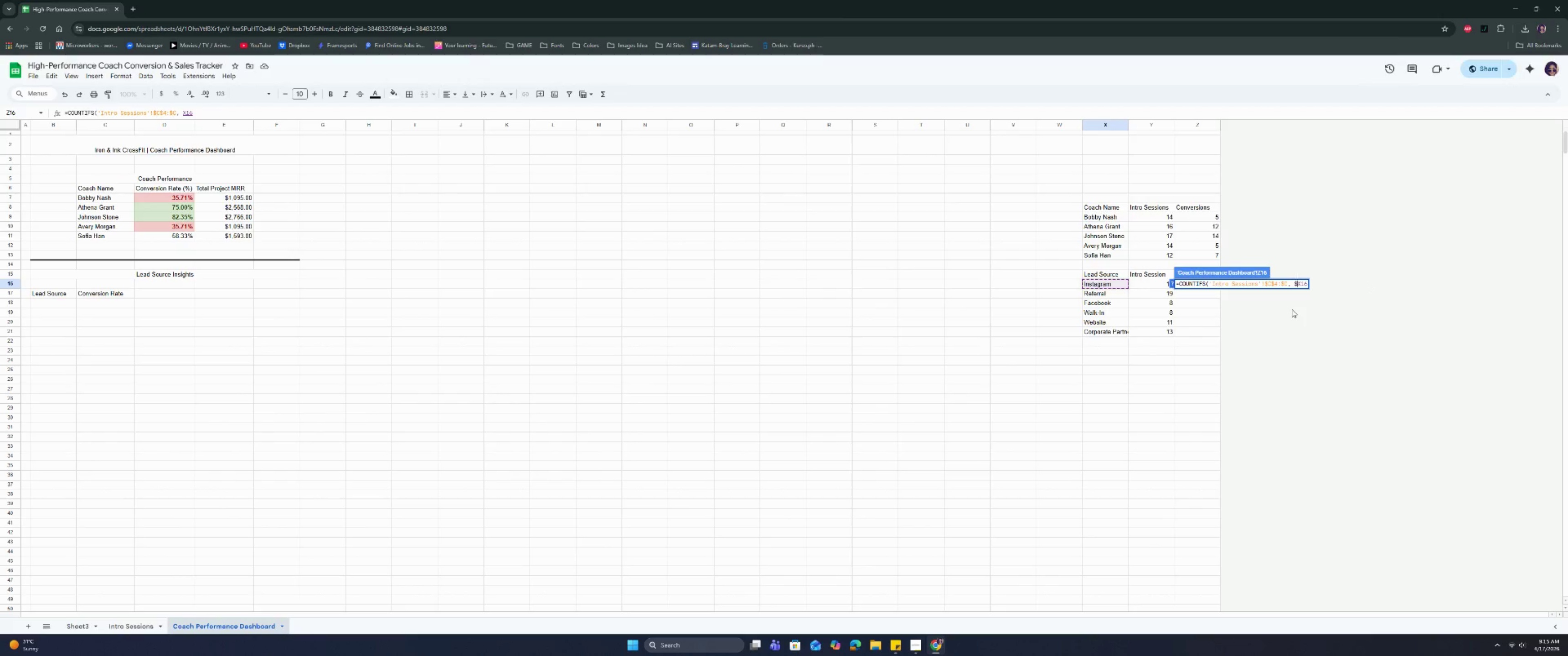 
key(Shift+4)
 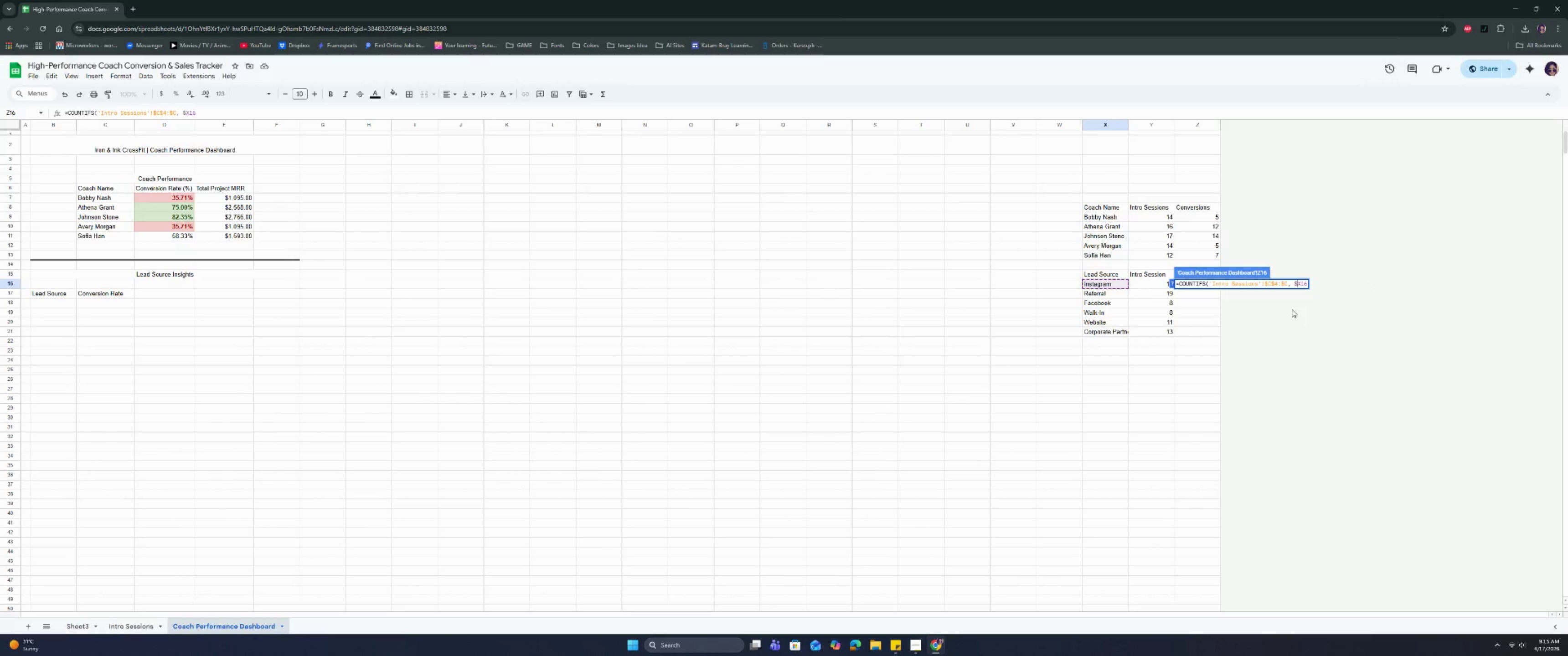 
key(ArrowRight)
 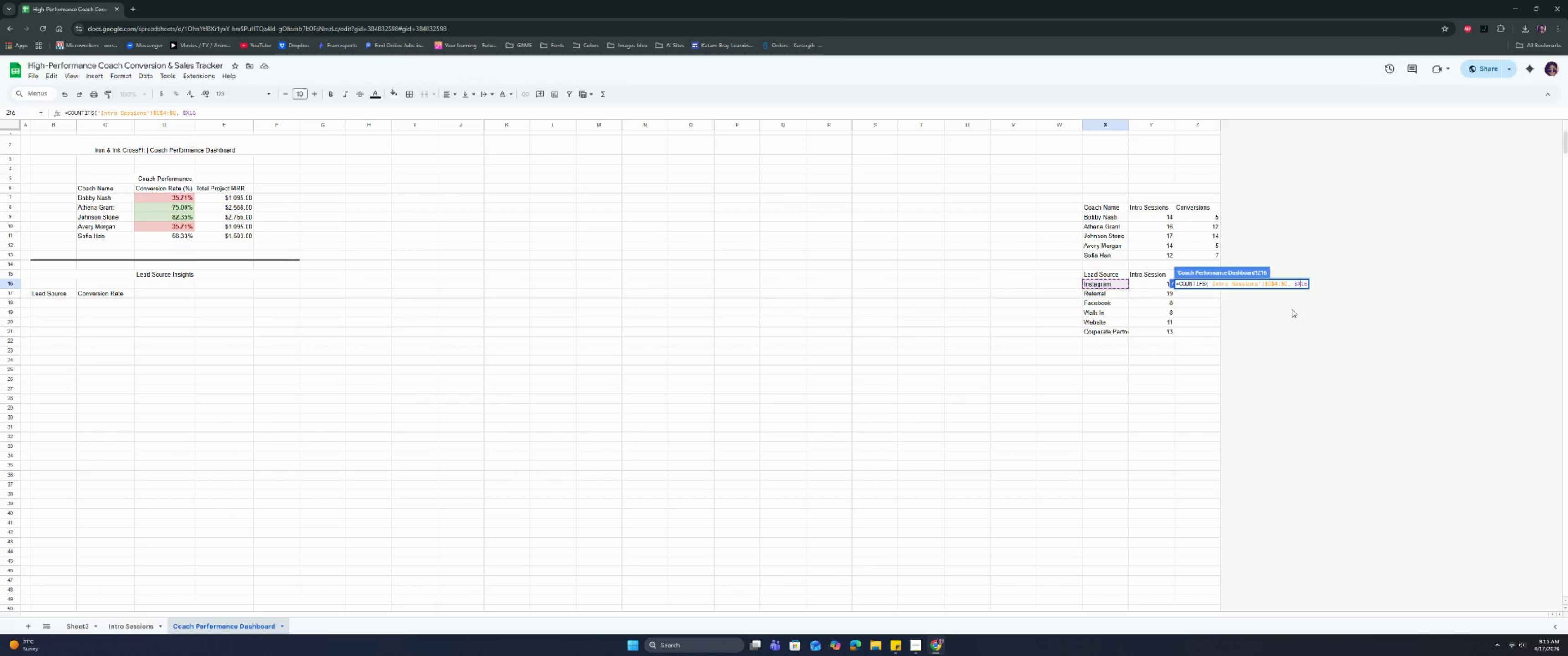 
key(ArrowRight)
 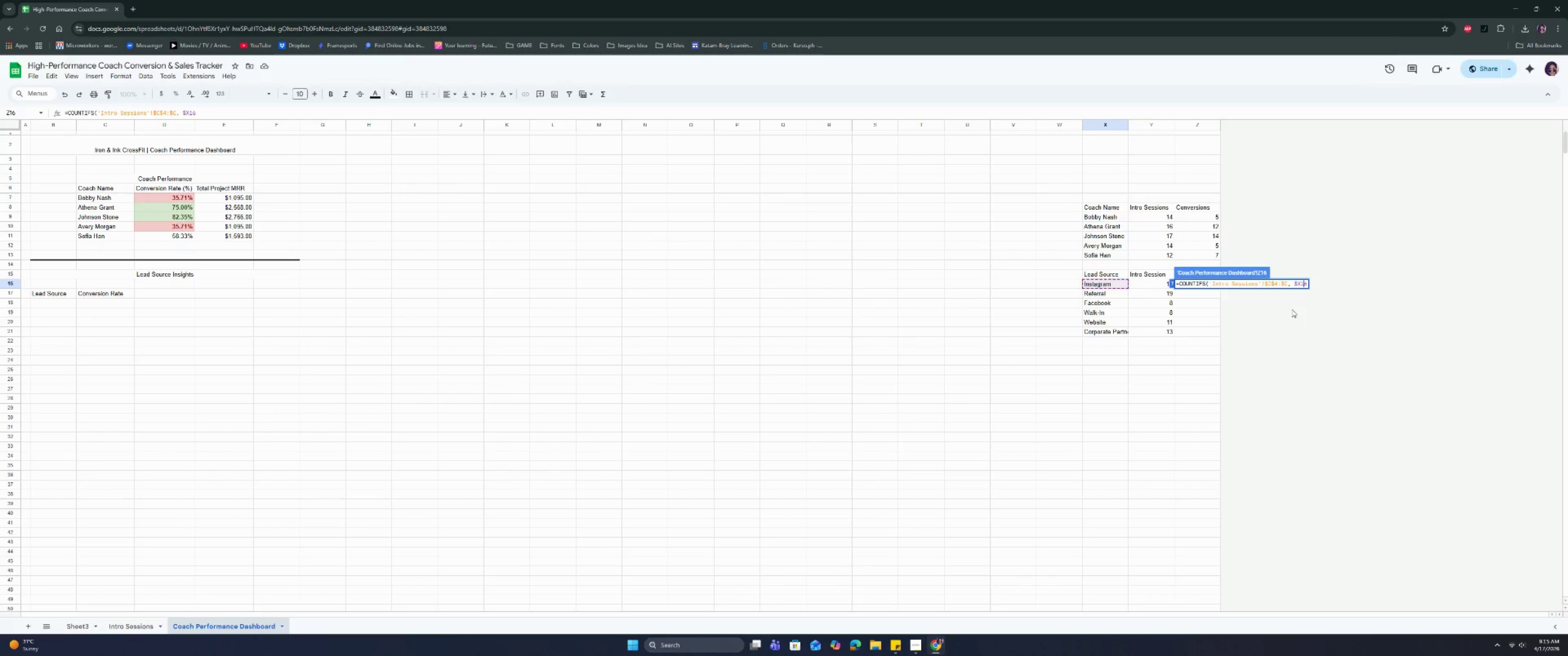 
key(ArrowRight)
 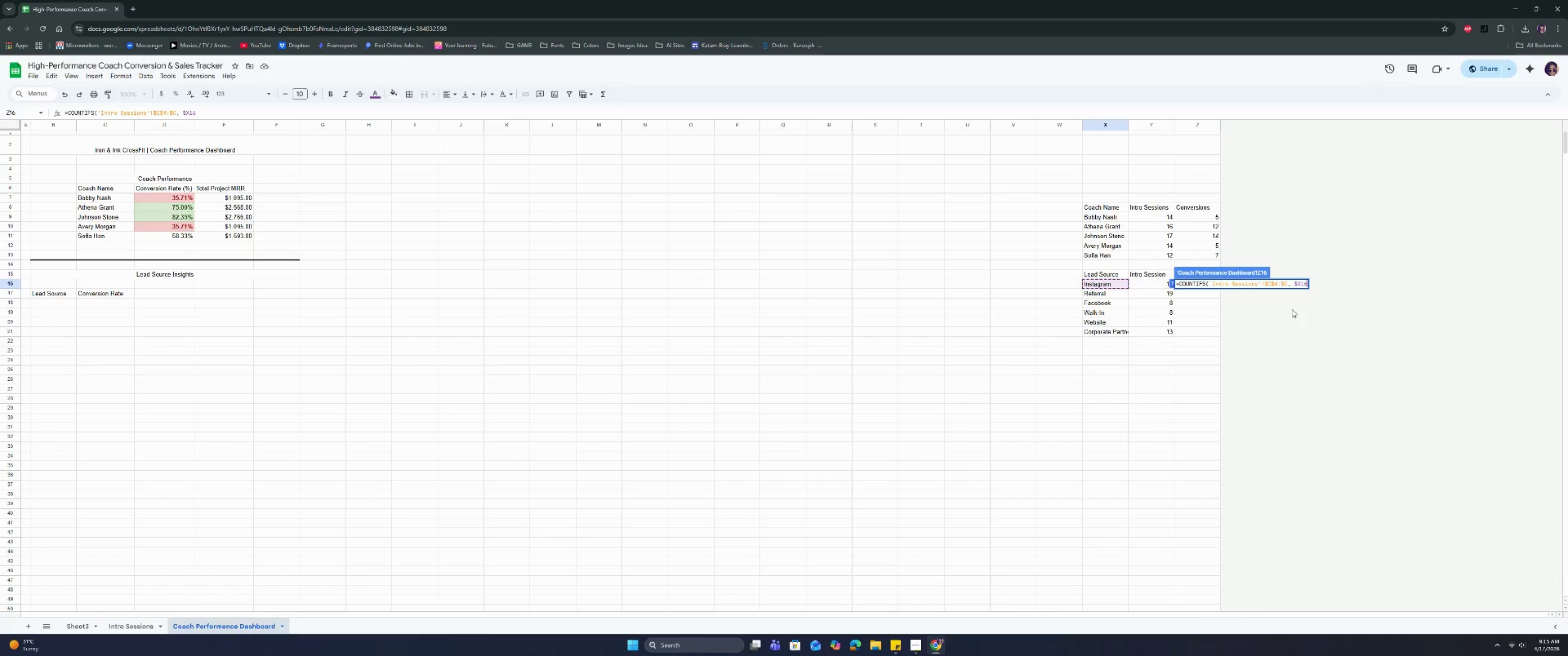 
key(Comma)
 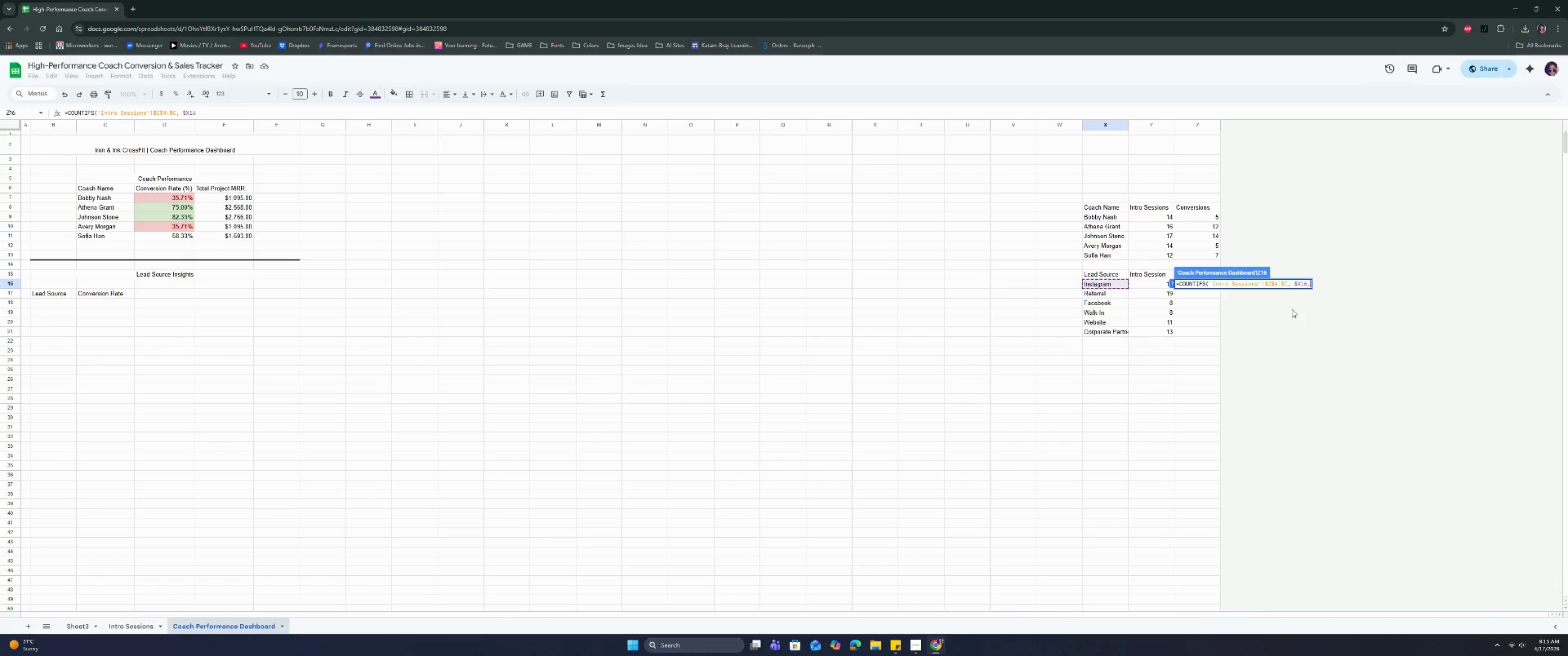 
key(Space)
 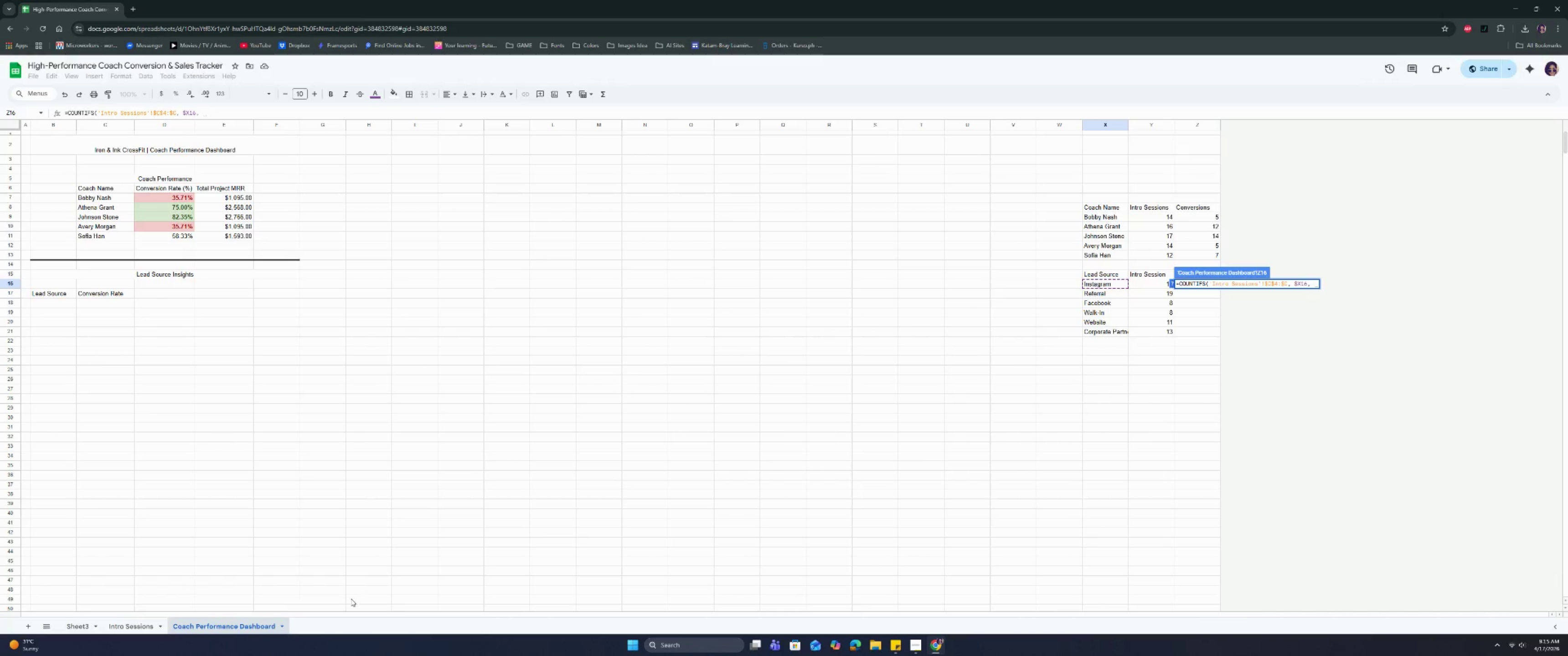 
left_click([136, 624])
 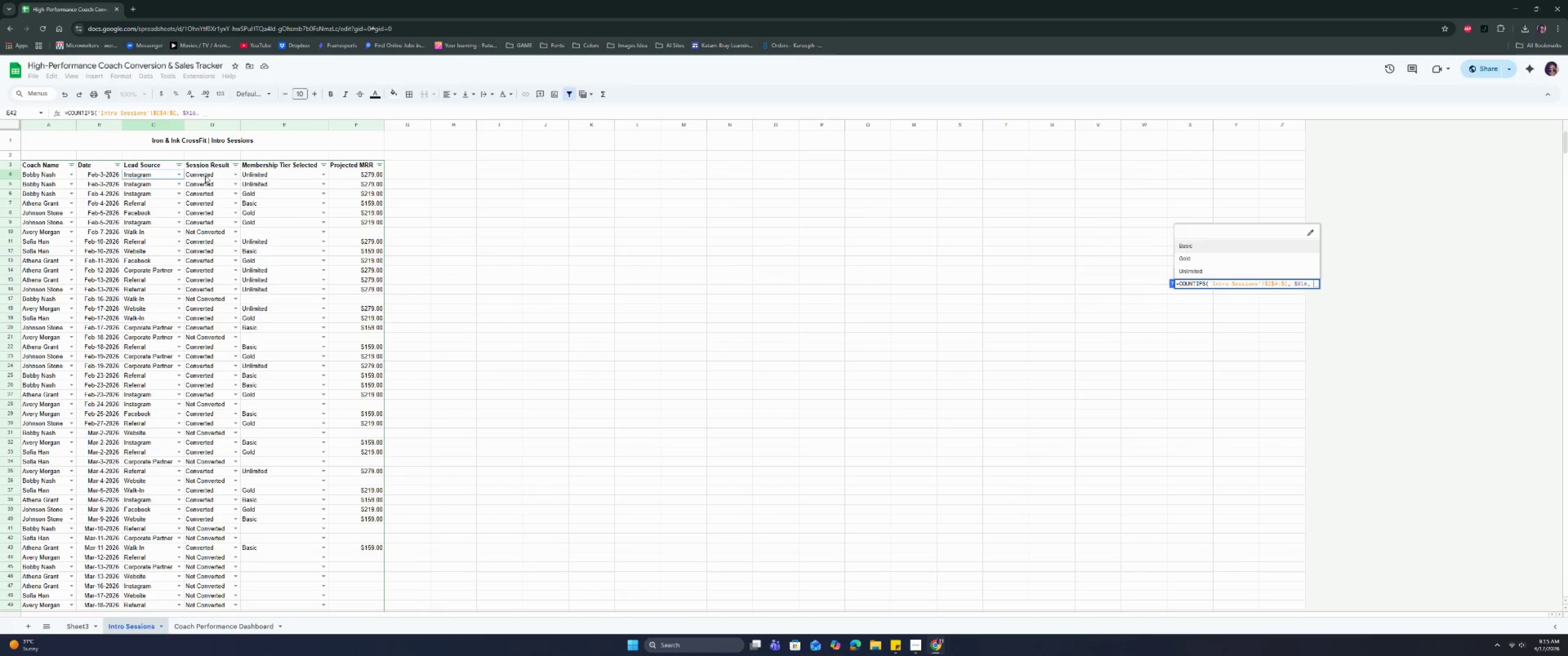 
left_click([205, 174])
 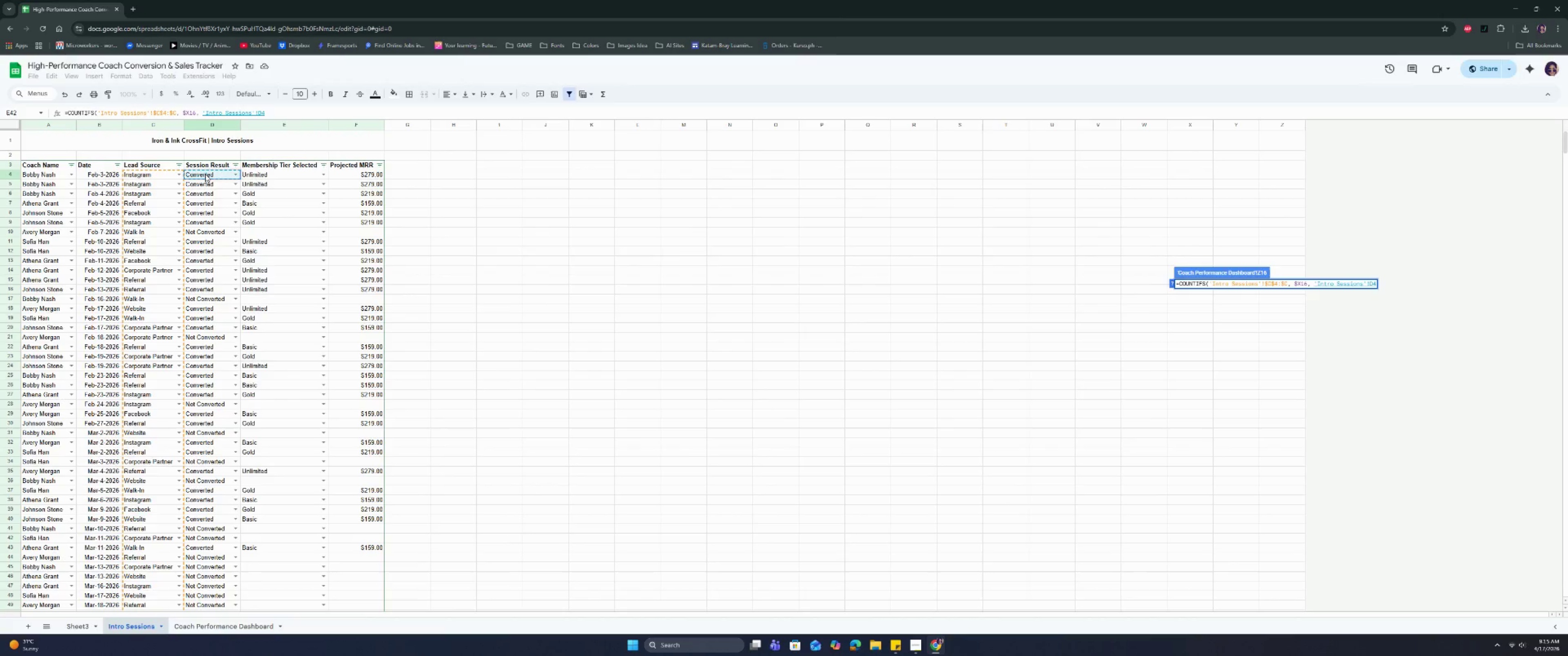 
key(Shift+Semicolon)
 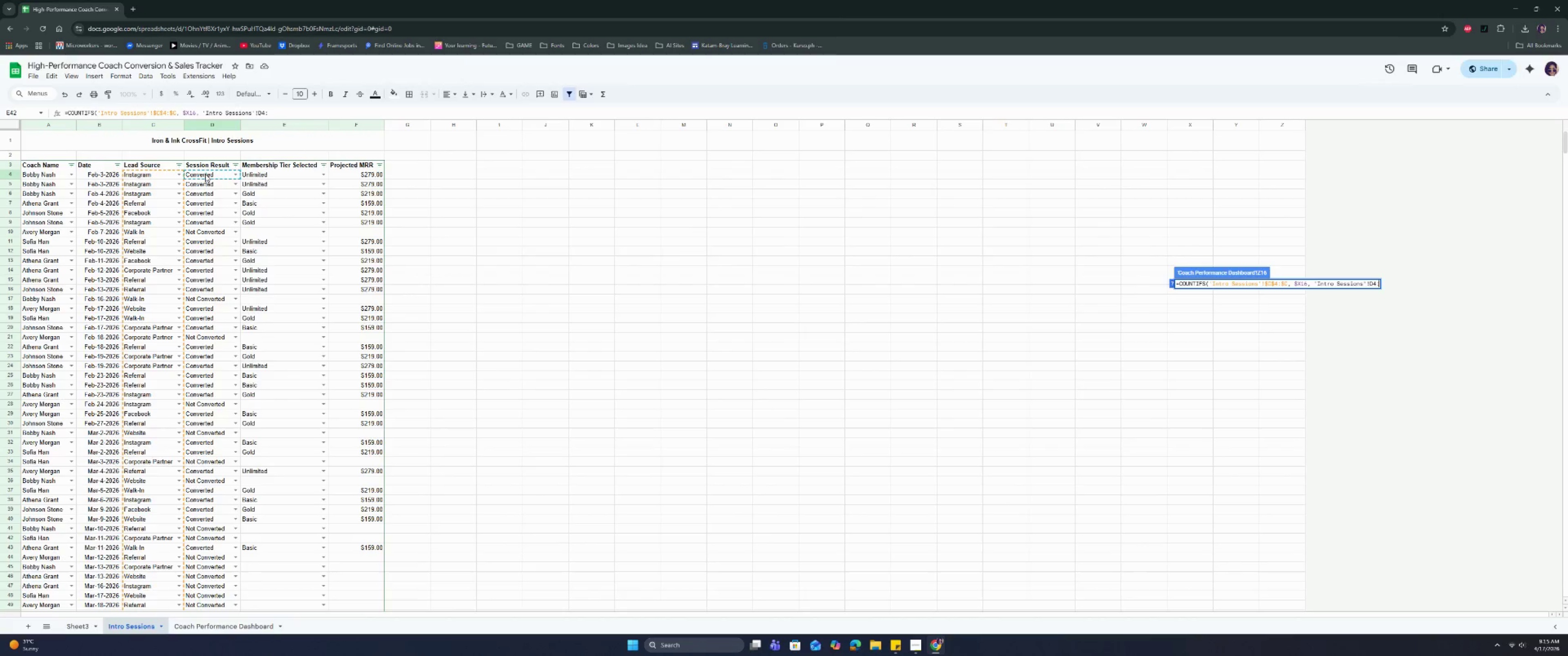 
key(D)
 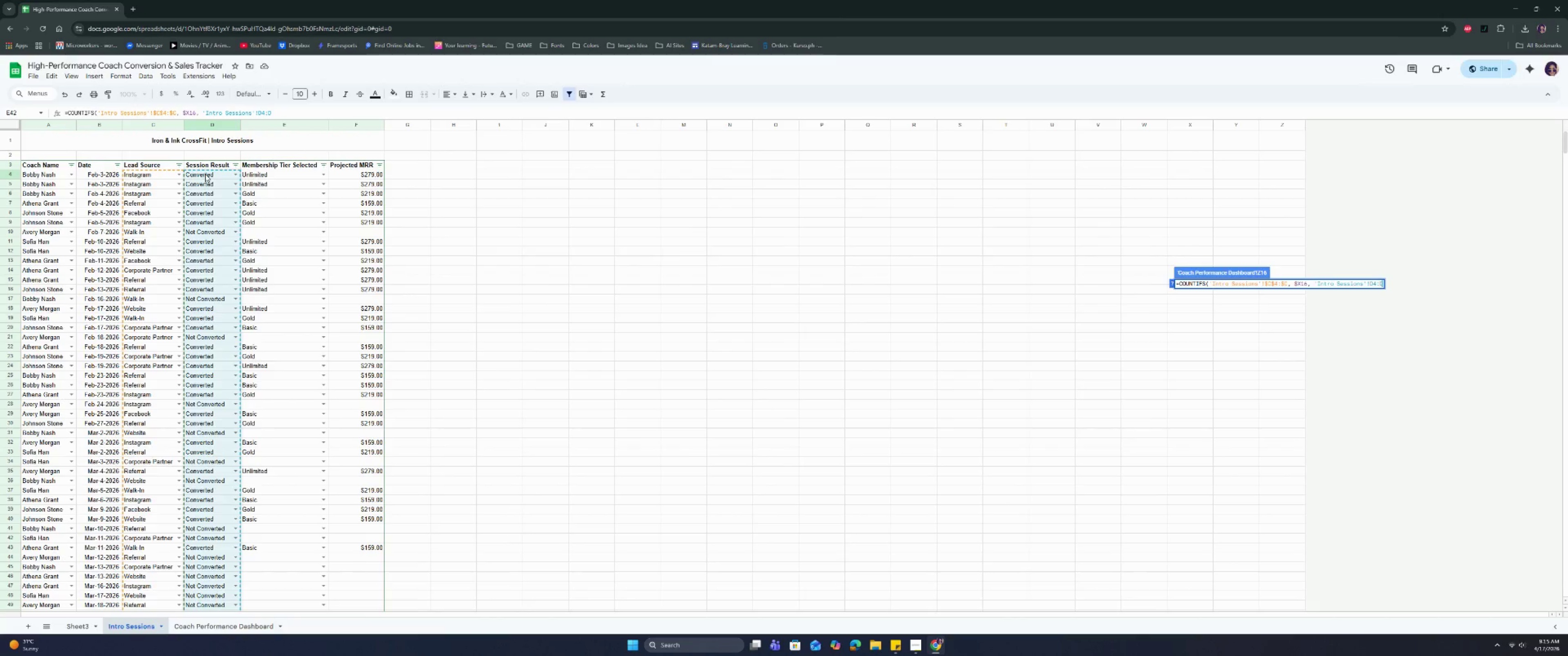 
key(ArrowLeft)
 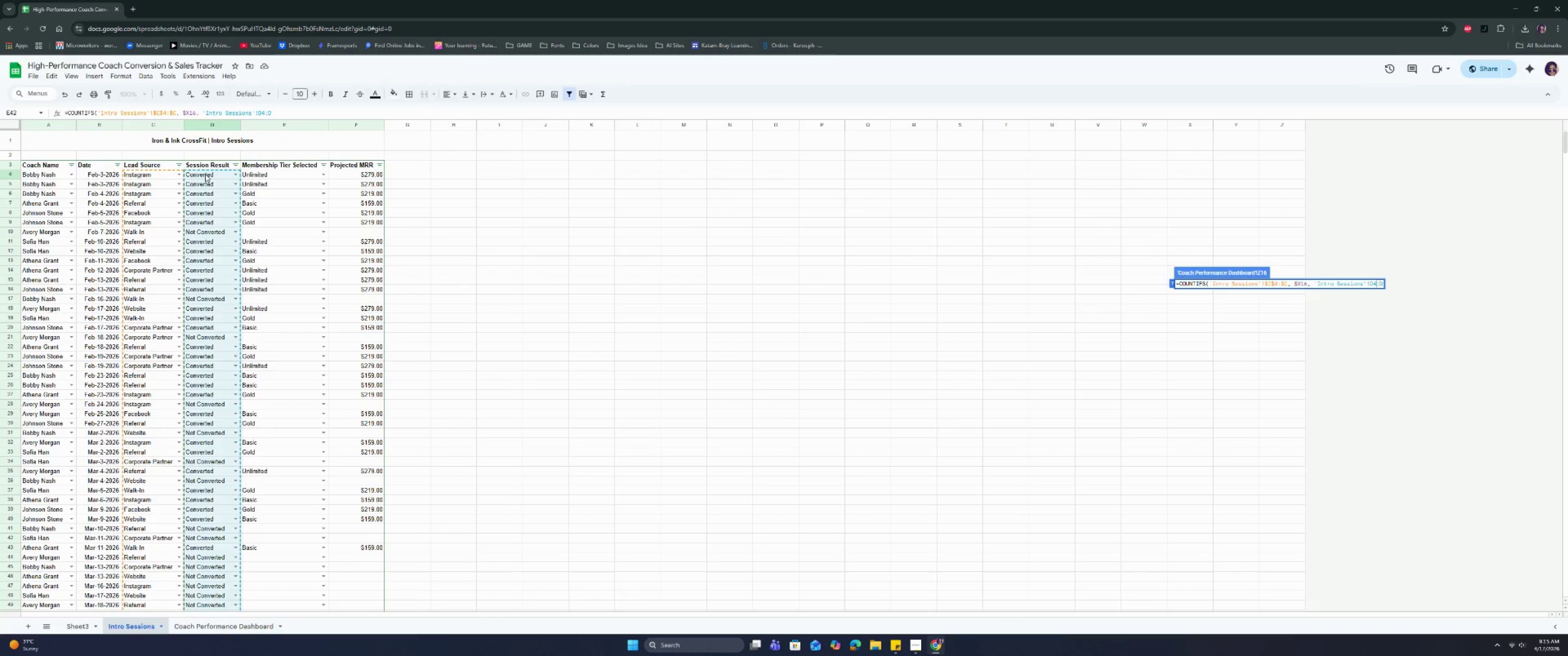 
key(ArrowLeft)
 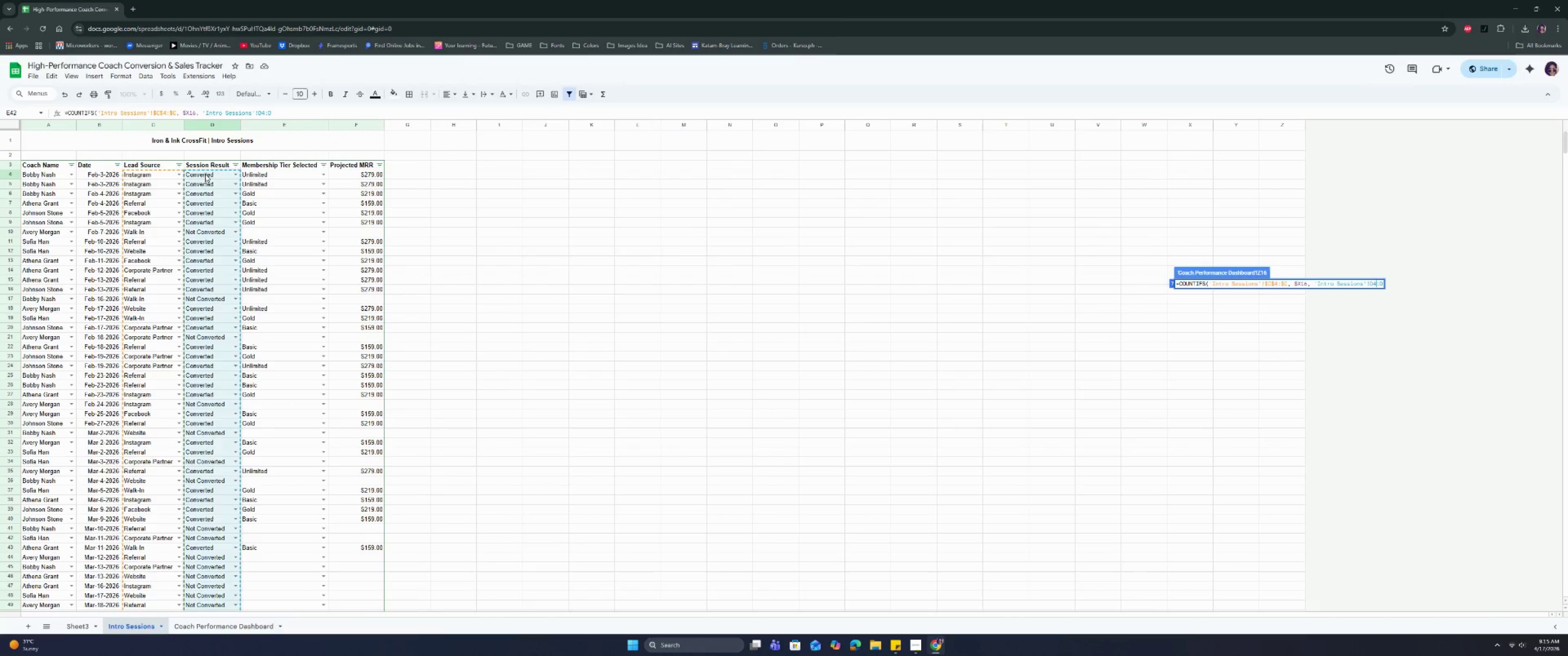 
key(ArrowLeft)
 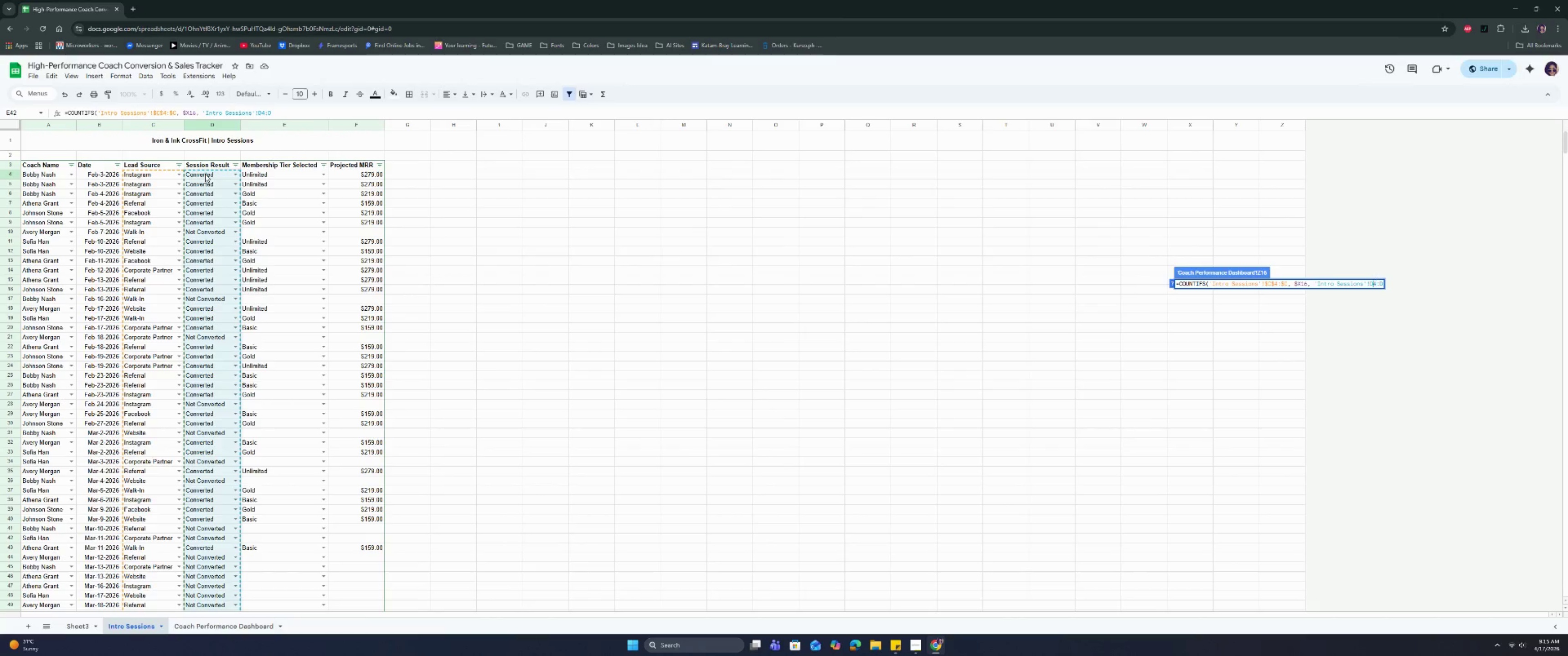 
key(ArrowLeft)
 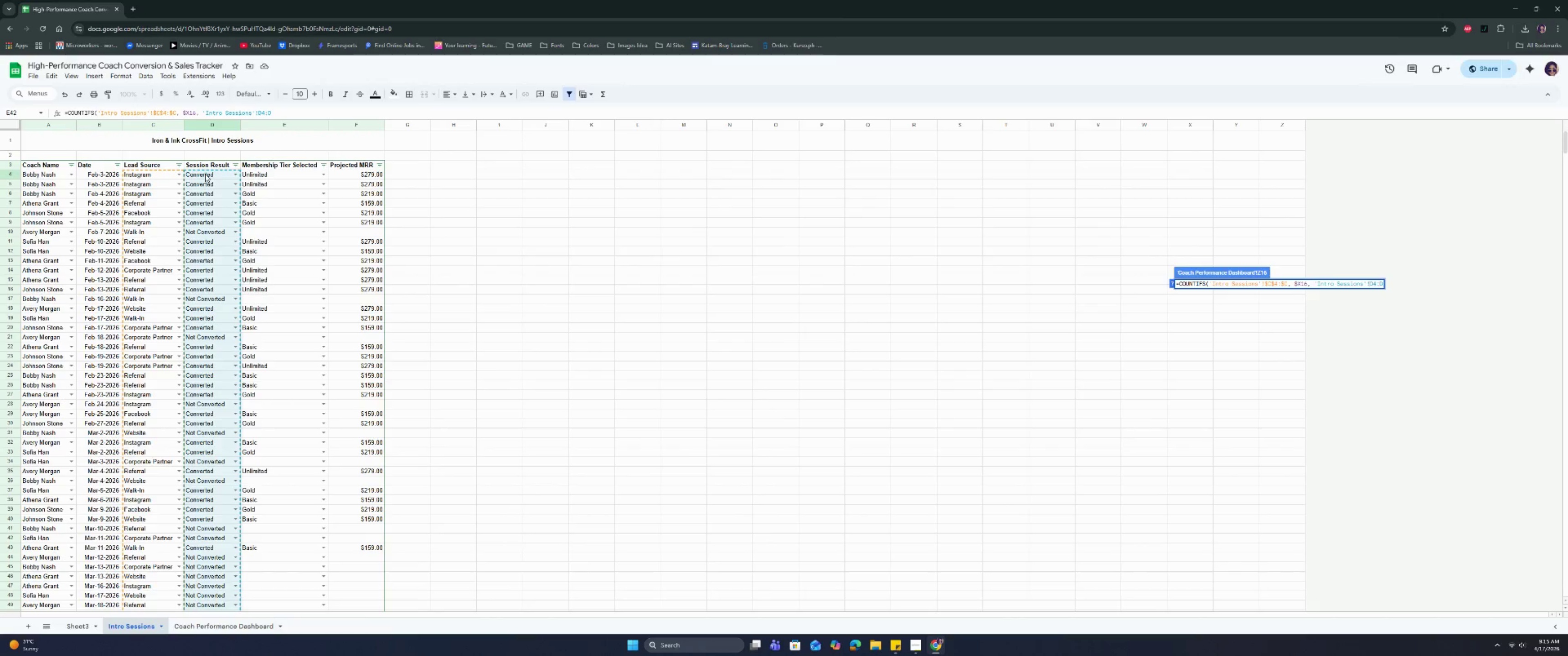 
key(Shift+ShiftRight)
 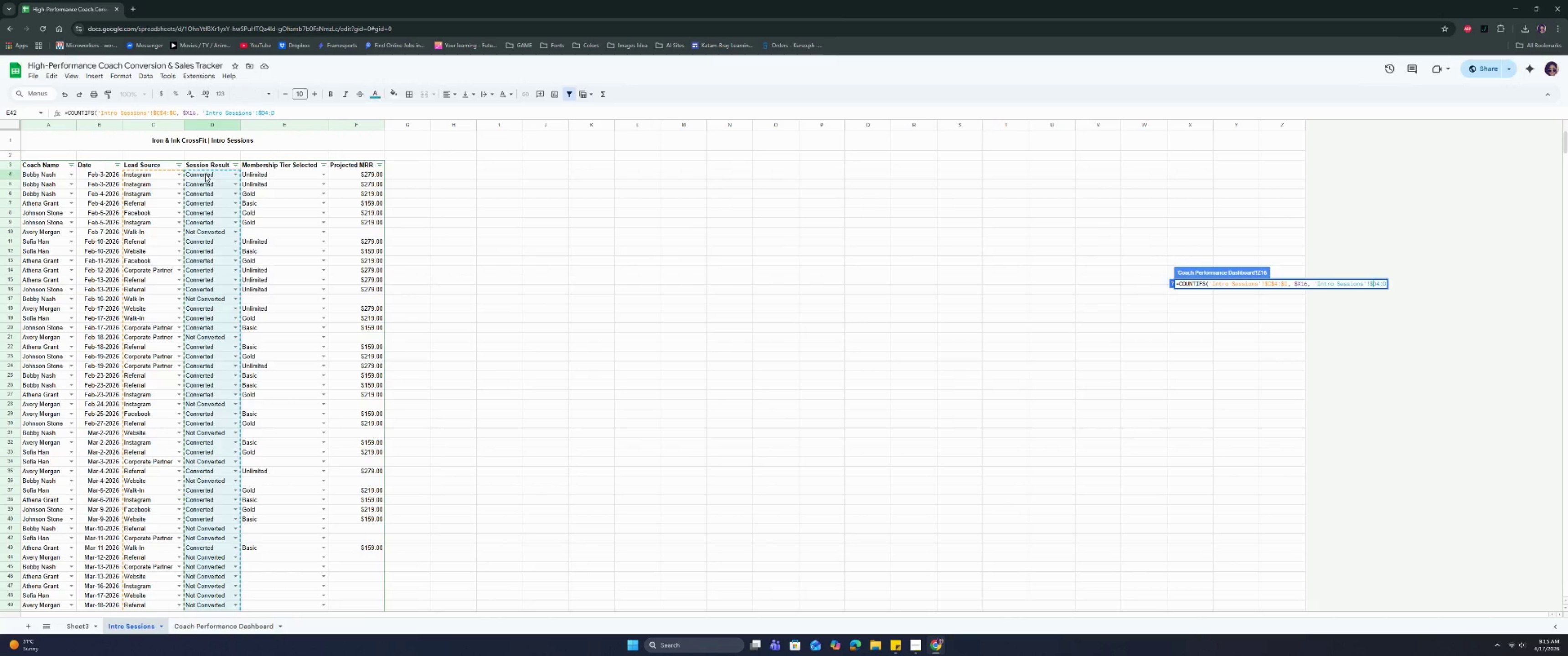 
key(Shift+4)
 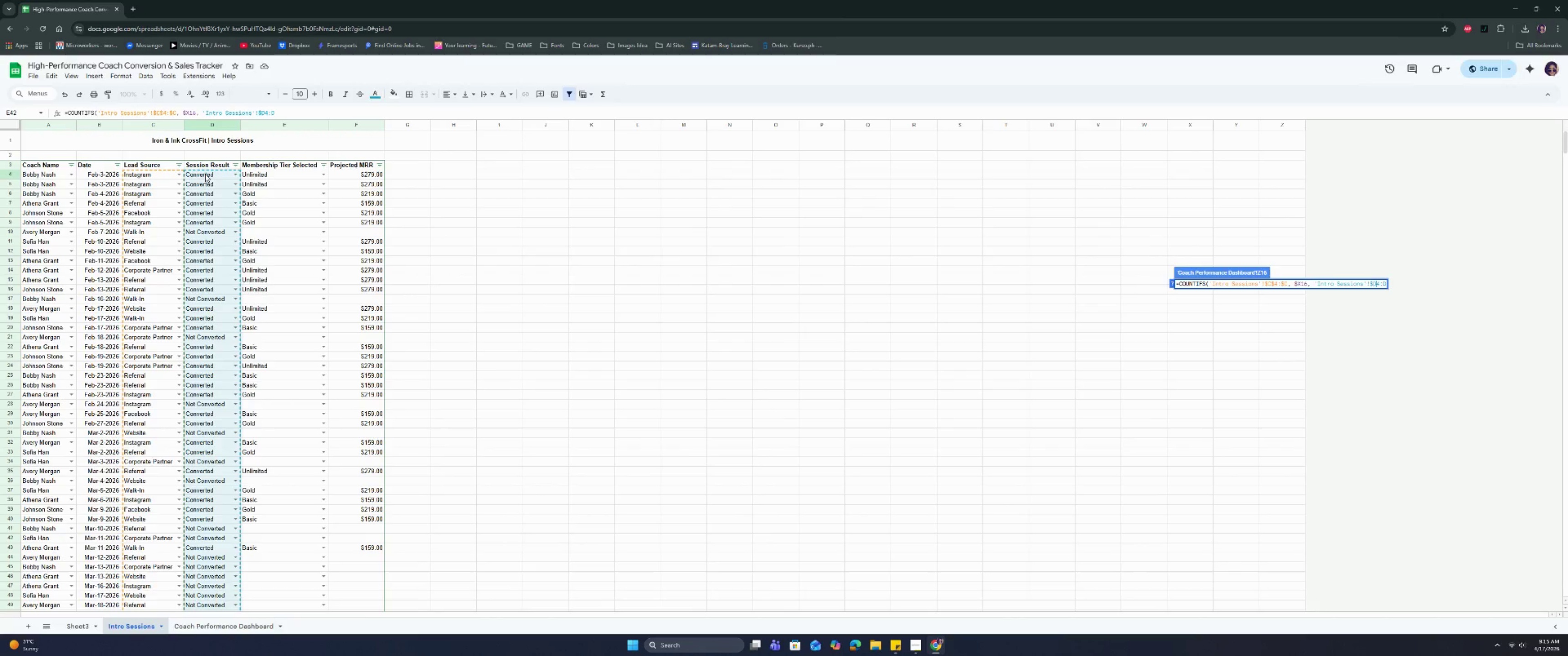 
key(ArrowRight)
 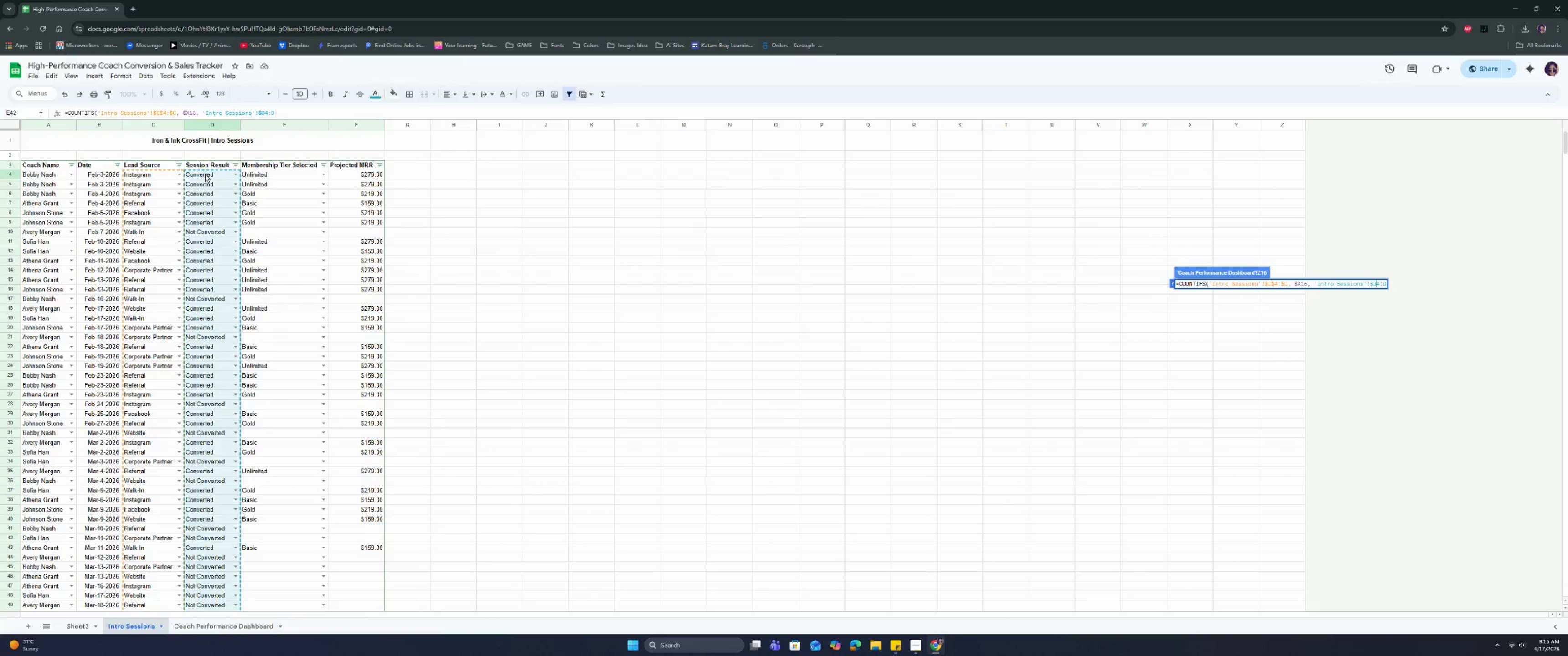 
key(Shift+ShiftRight)
 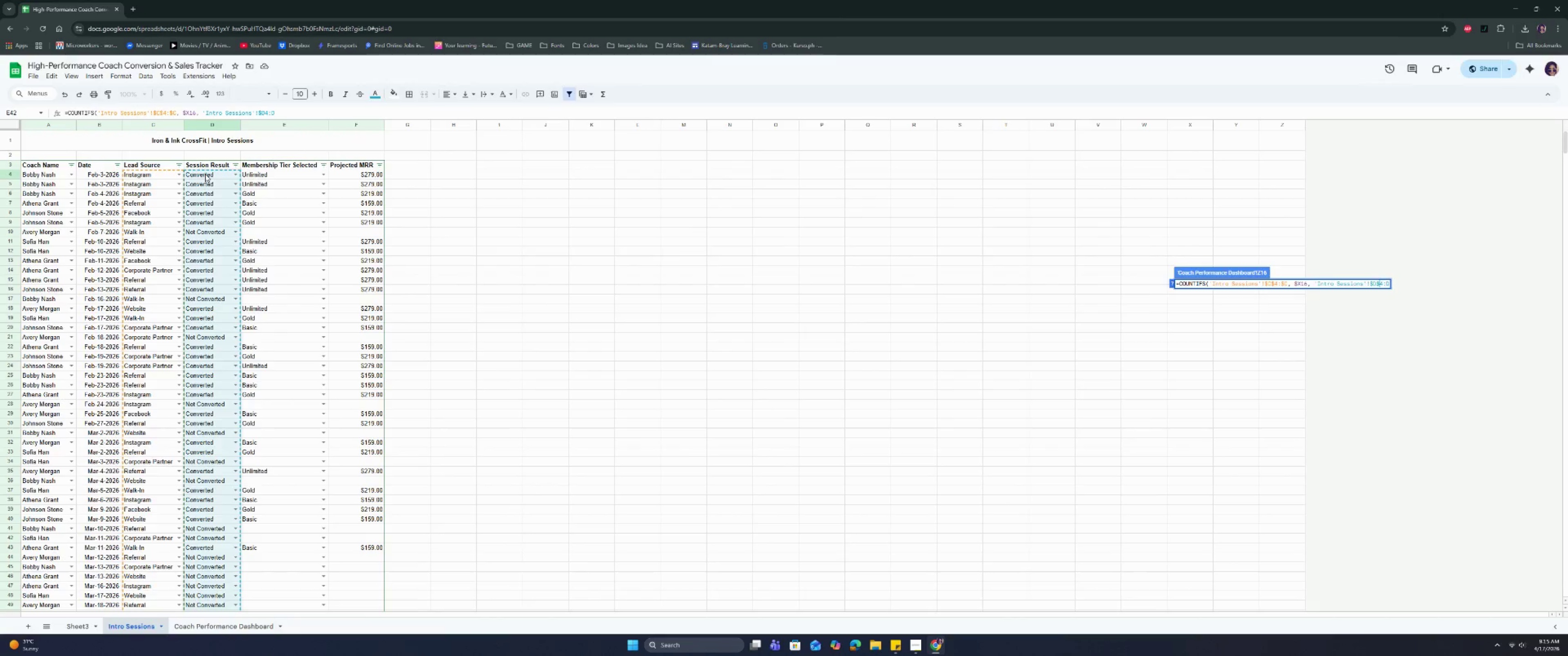 
key(Shift+4)
 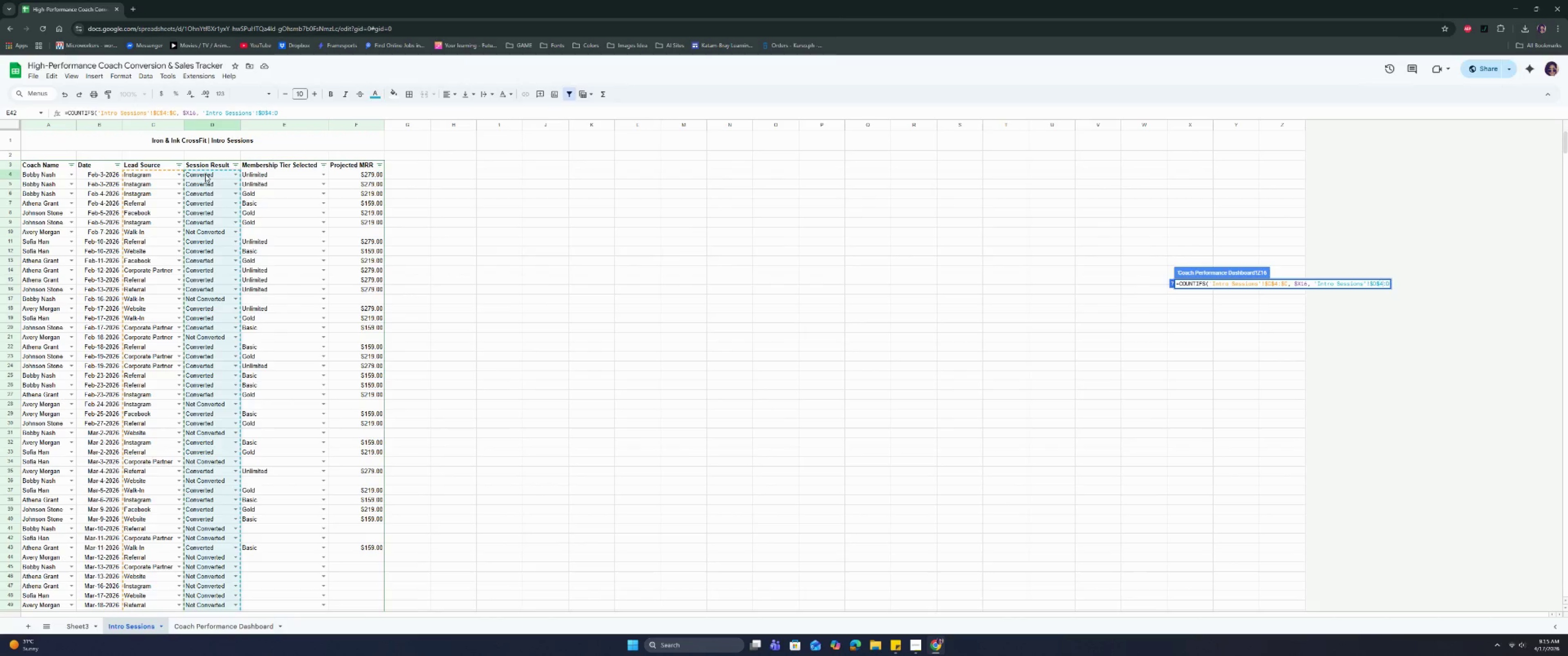 
key(ArrowRight)
 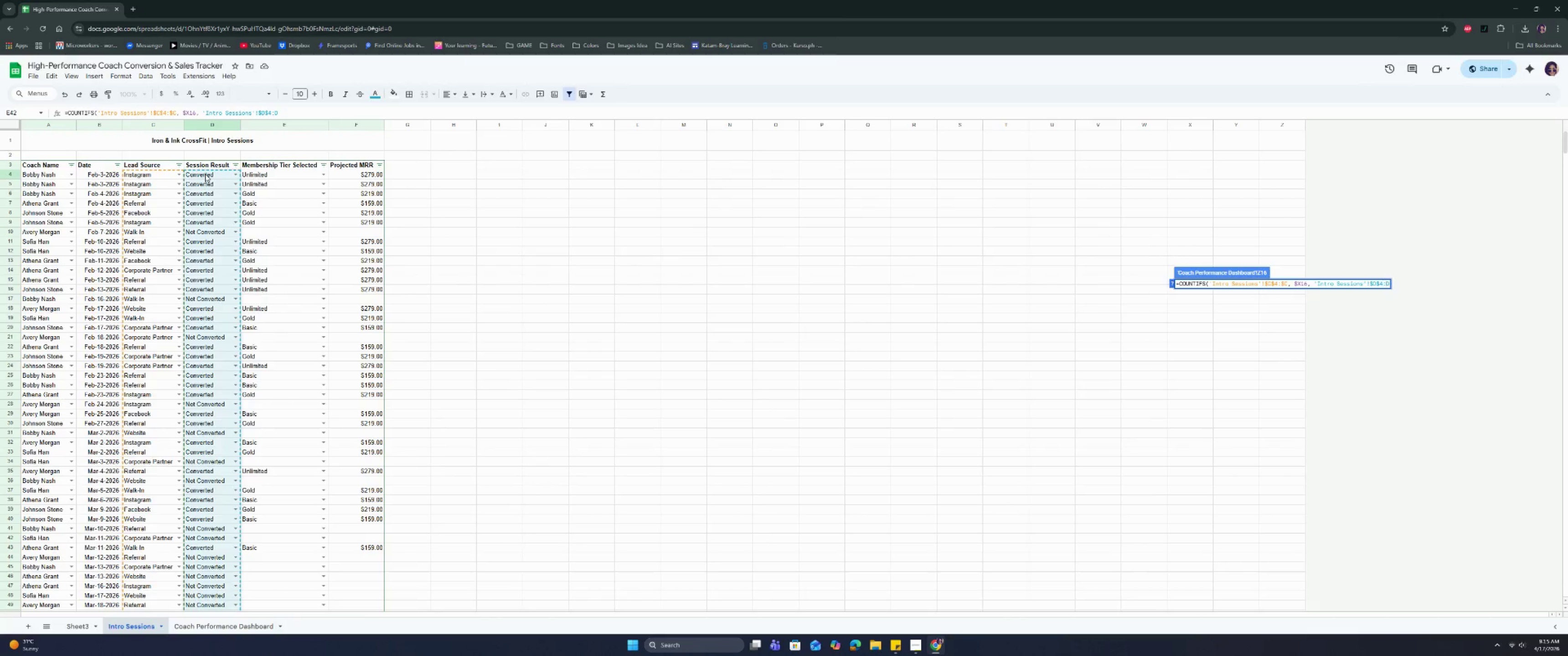 
key(ArrowRight)
 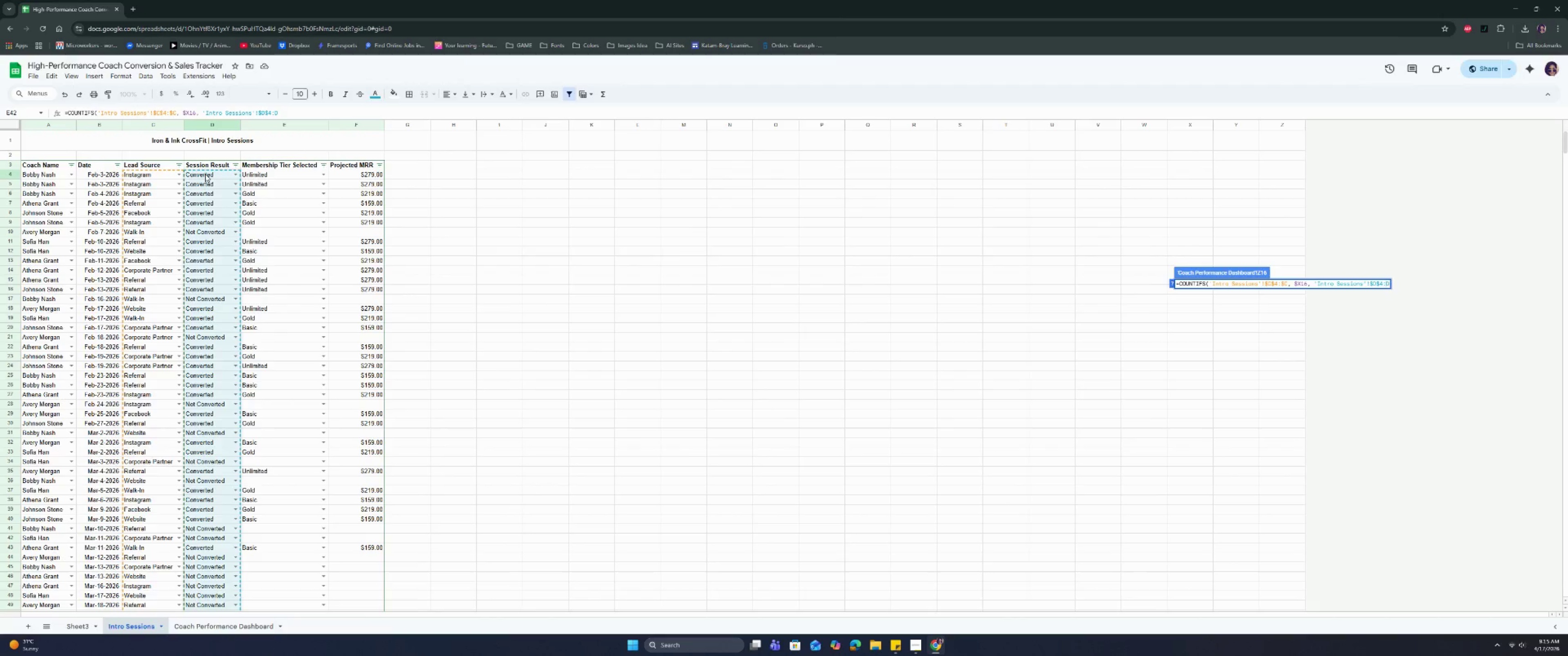 
key(Shift+ShiftRight)
 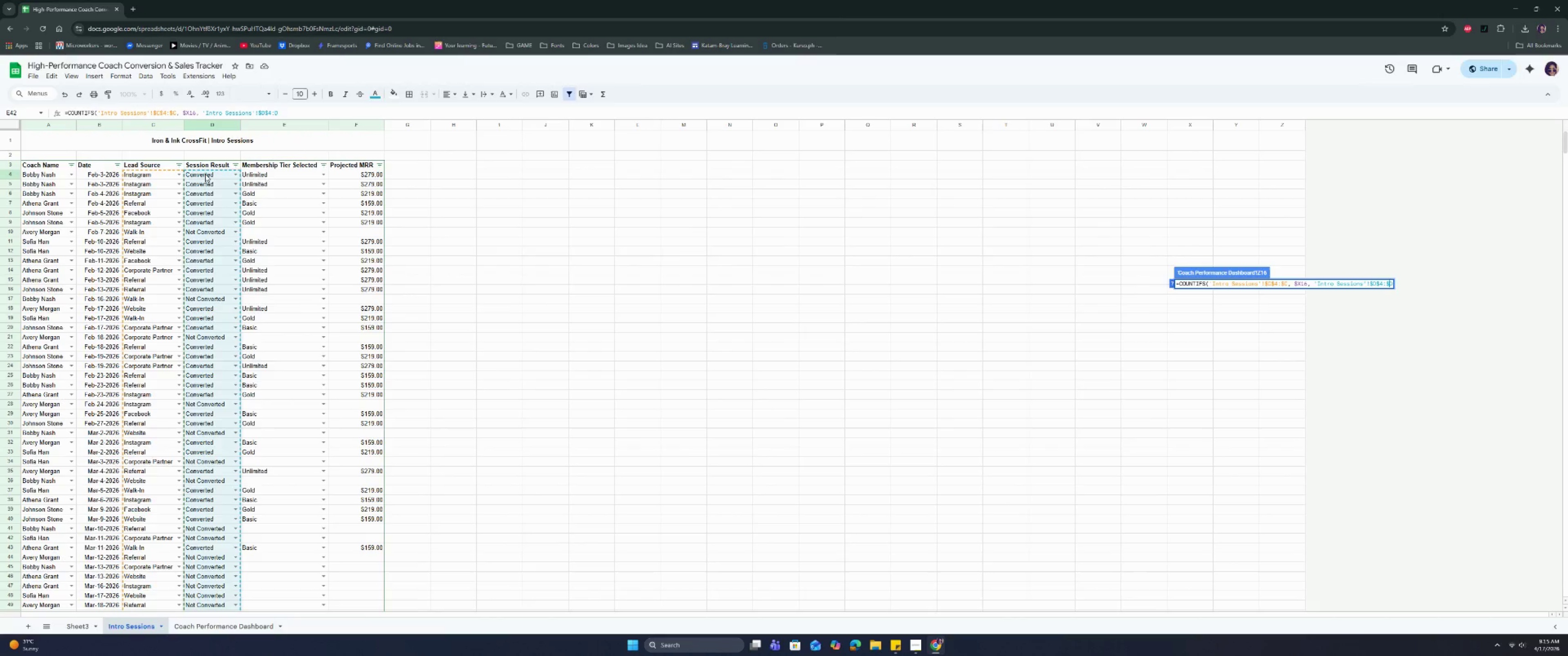 
key(Shift+4)
 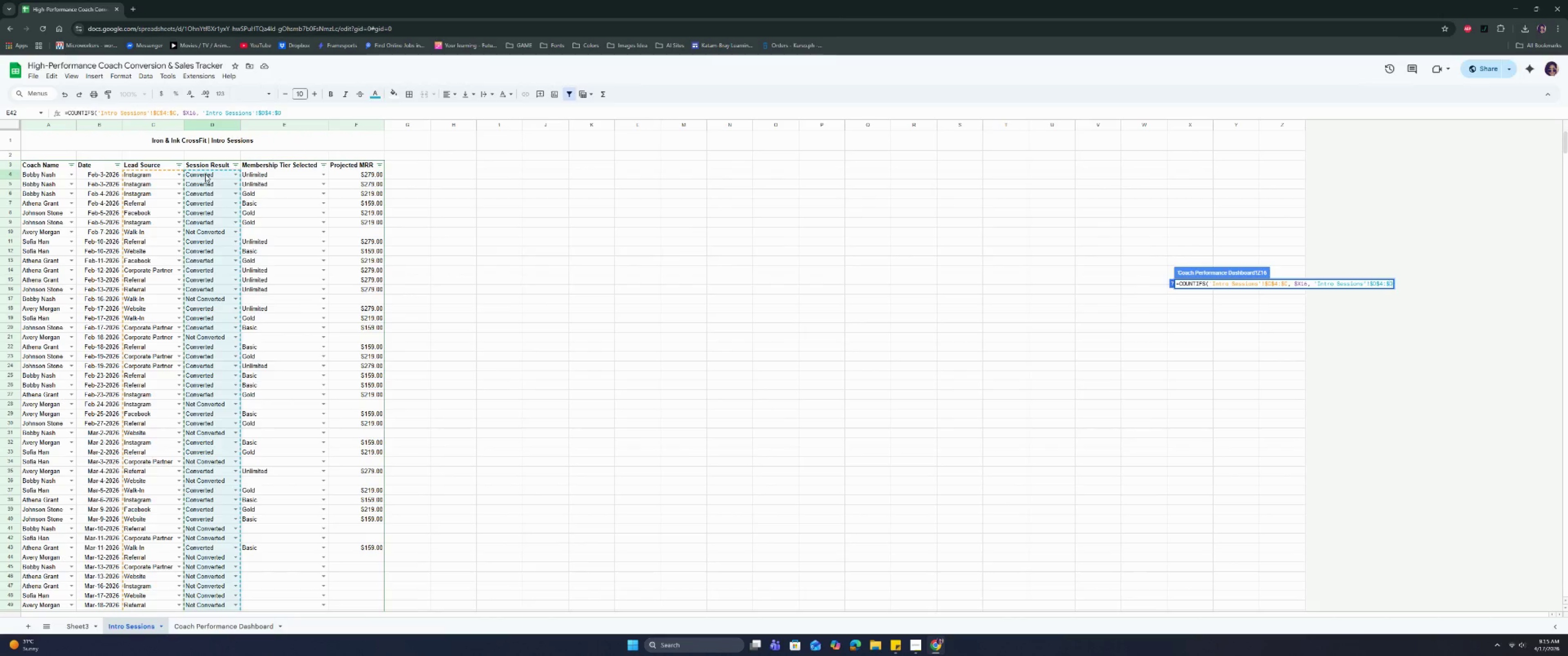 
key(ArrowRight)
 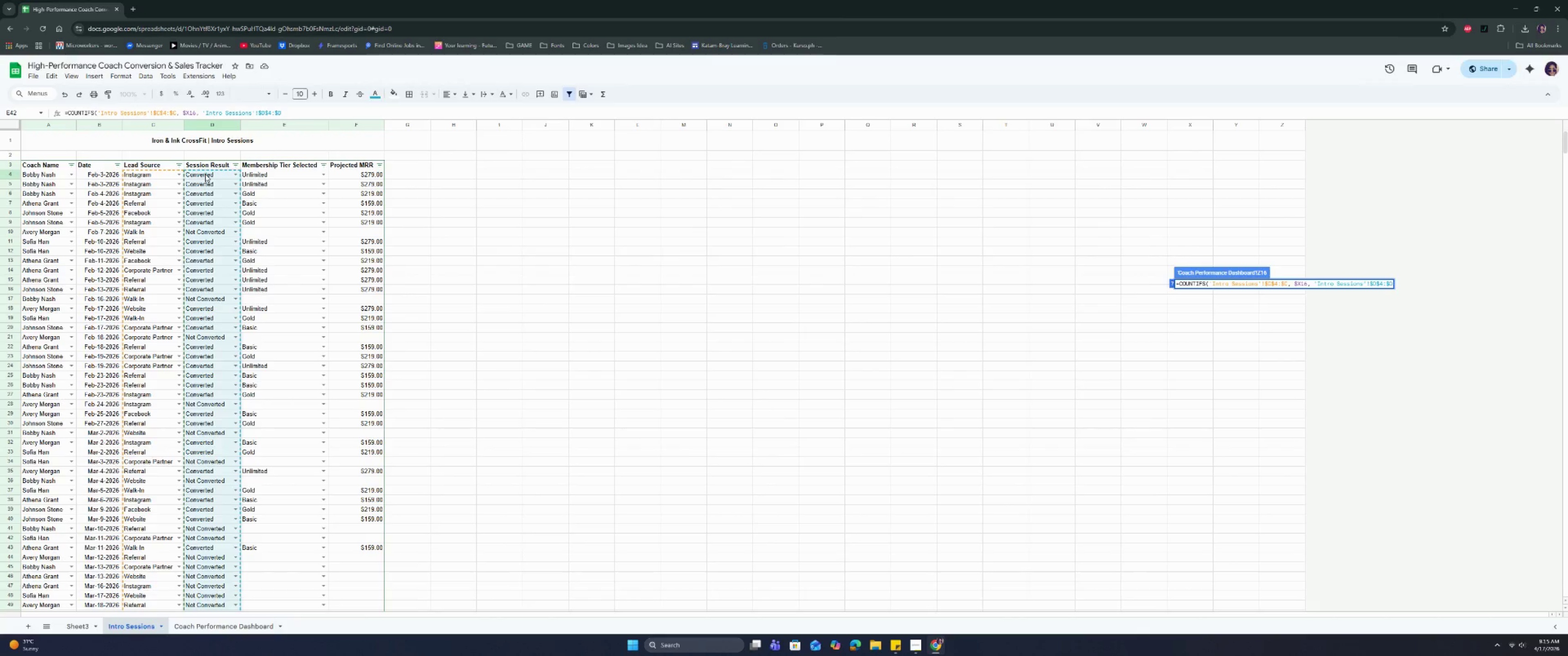 
type(, "cONV)
key(Backspace)
key(Backspace)
key(Backspace)
key(Backspace)
type(Xon)
key(Backspace)
key(Backspace)
key(Backspace)
type(Converted")
 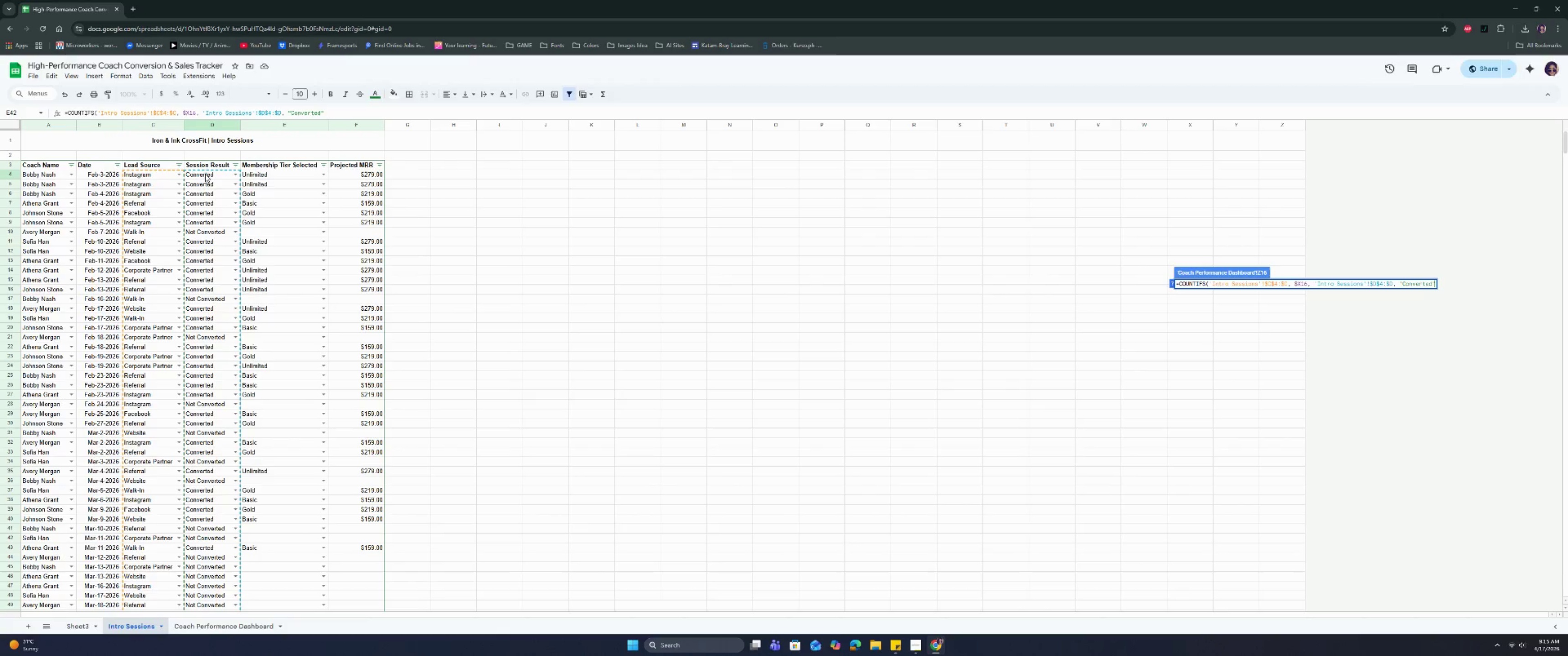 
key(Shift+0)
 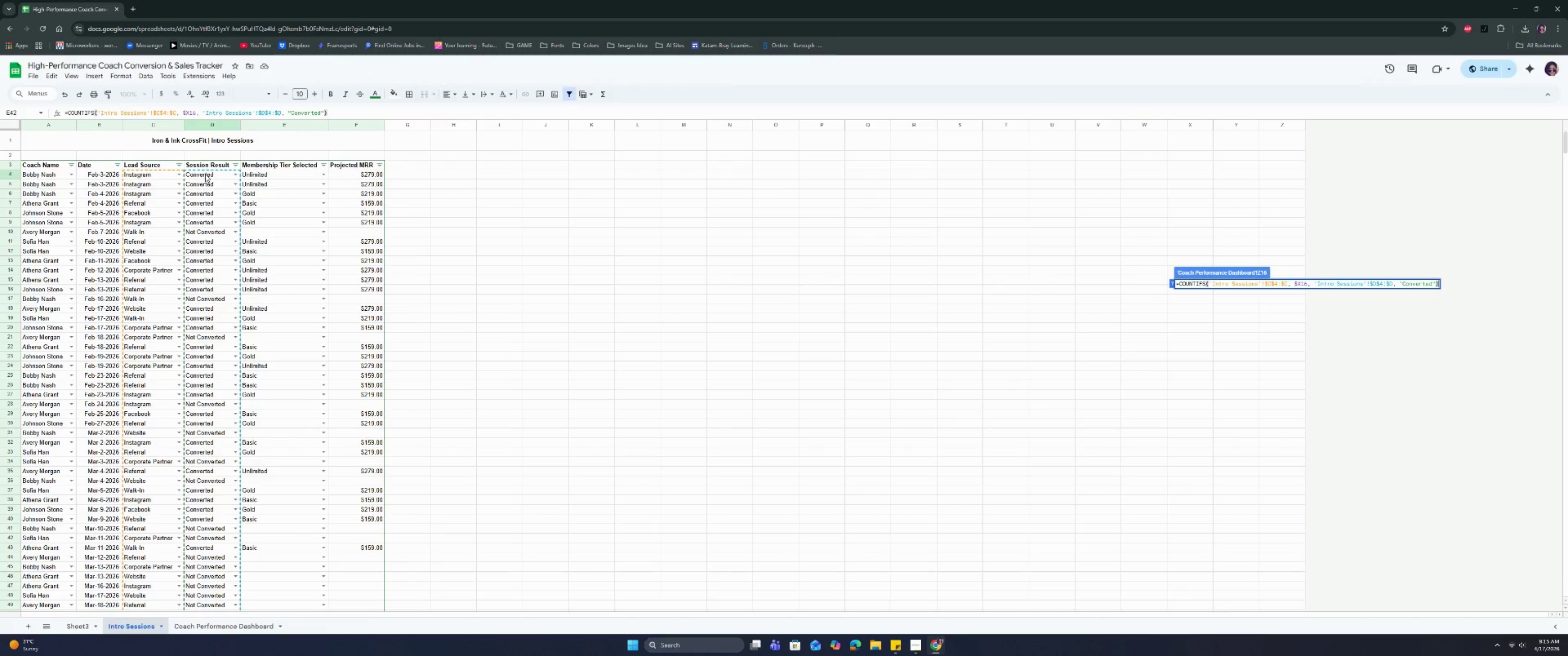 
key(Enter)
 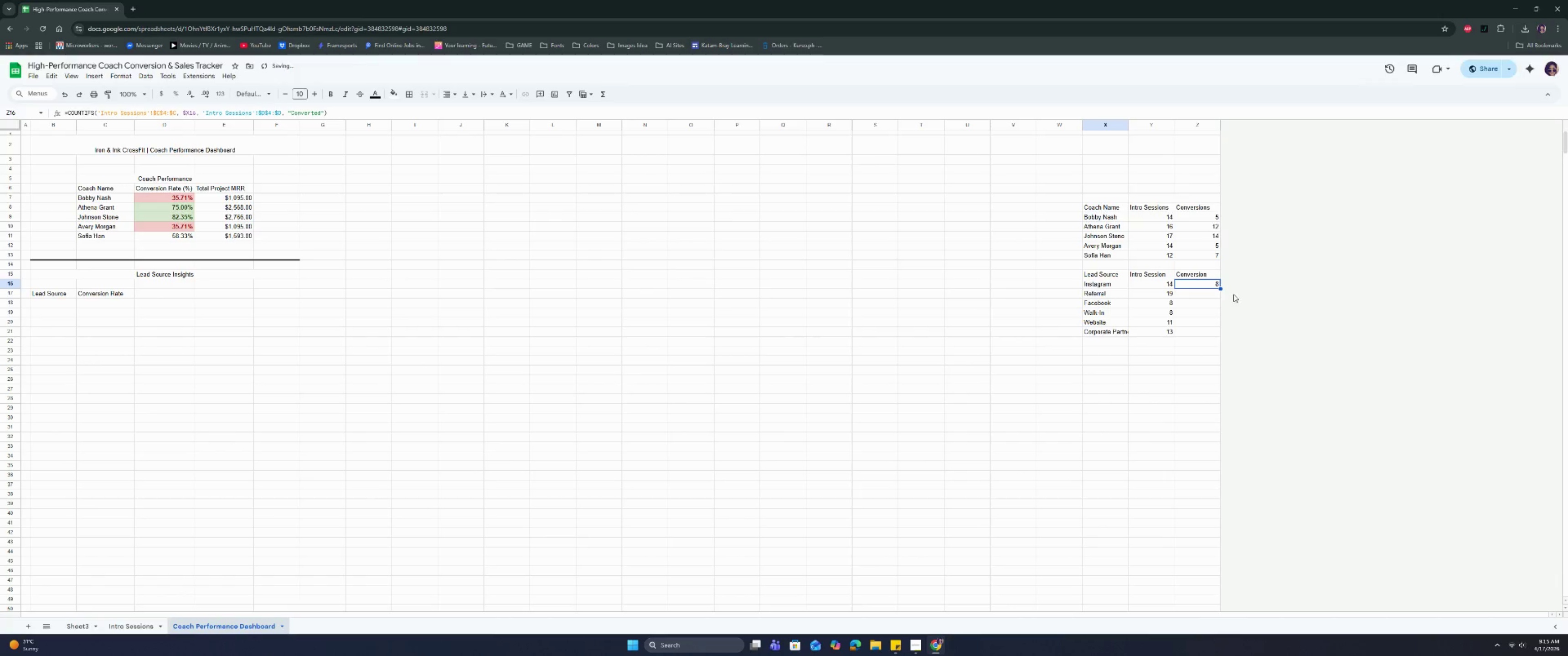 
left_click_drag(start_coordinate=[1220, 288], to_coordinate=[1211, 329])
 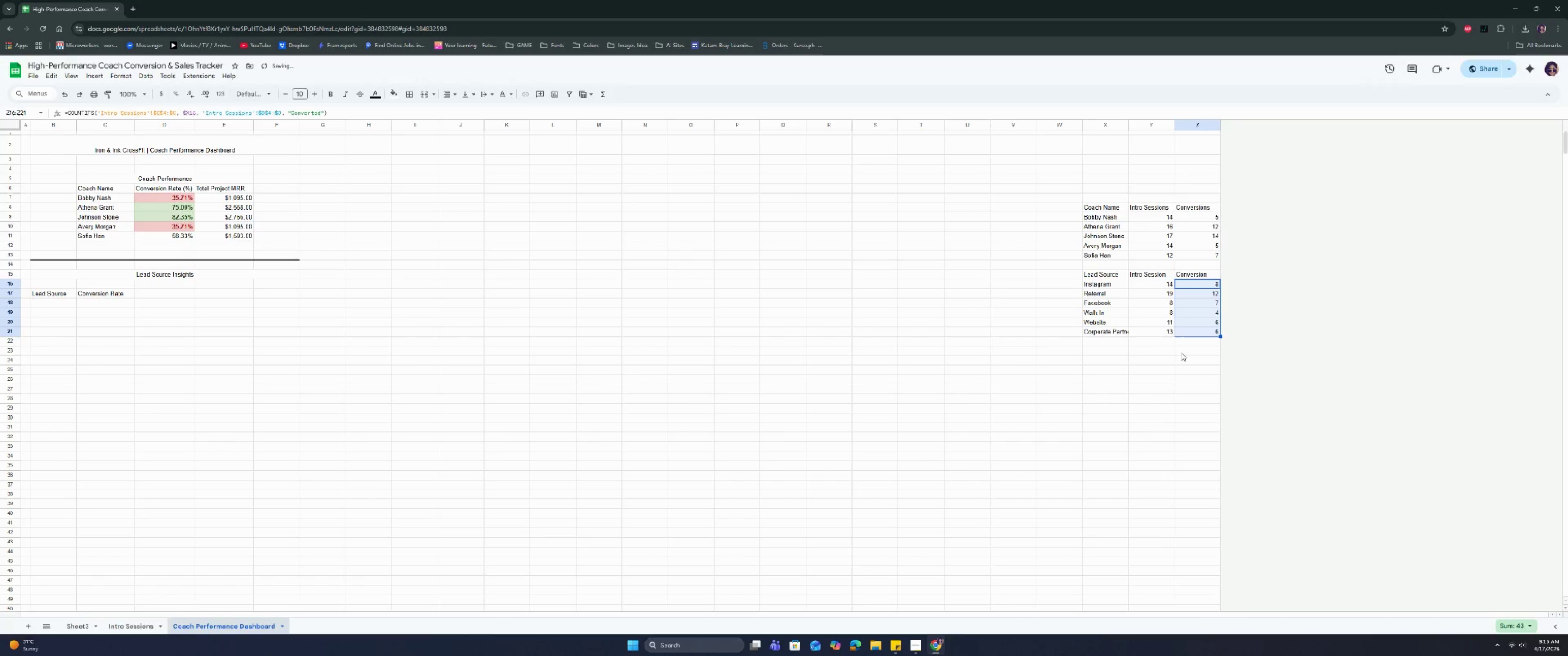 
left_click([1181, 359])
 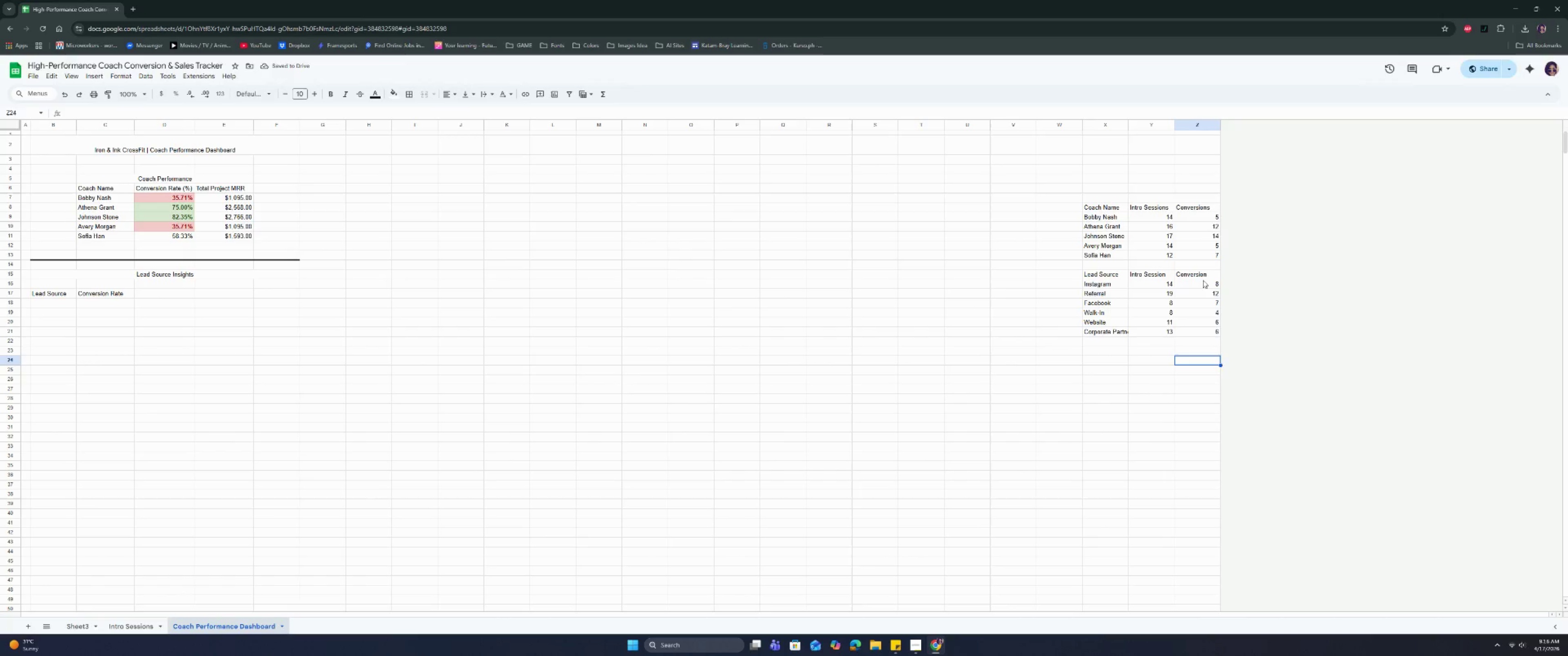 
left_click([1210, 214])
 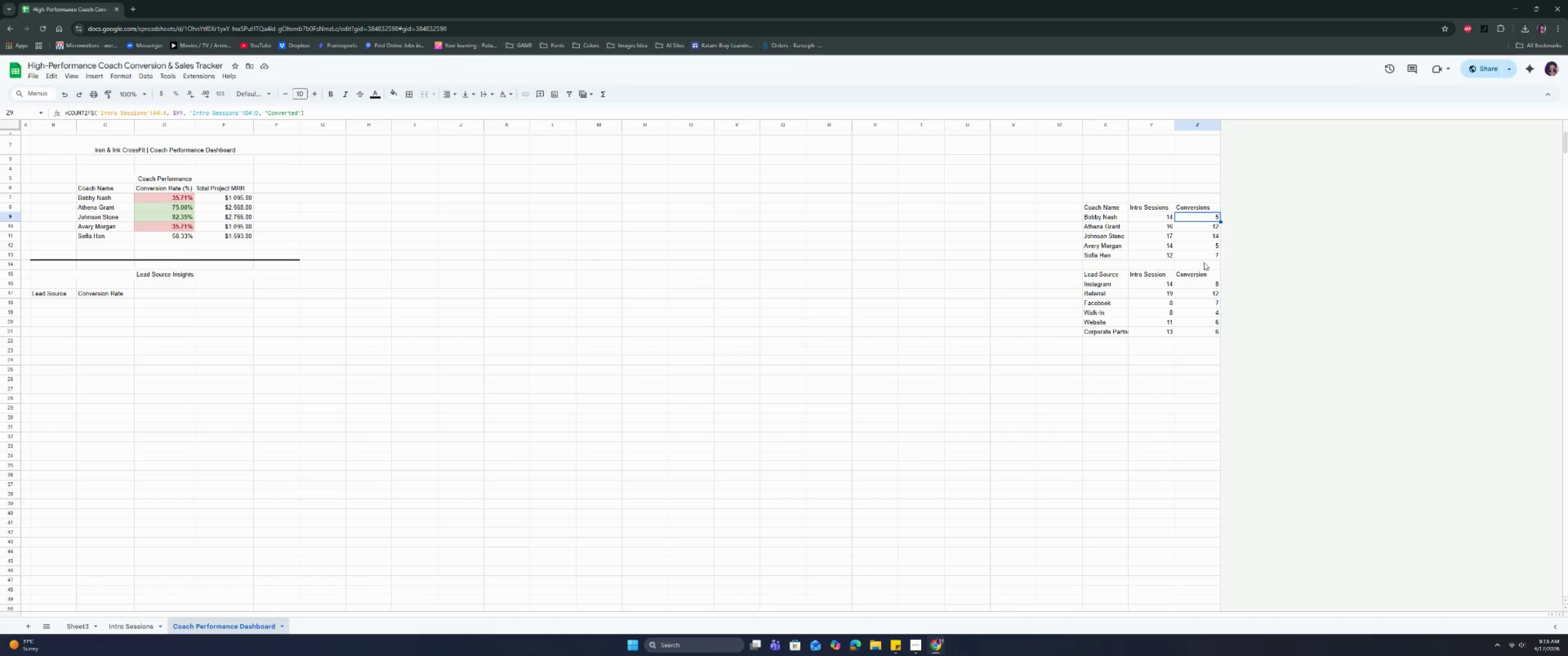 
left_click([1205, 321])
 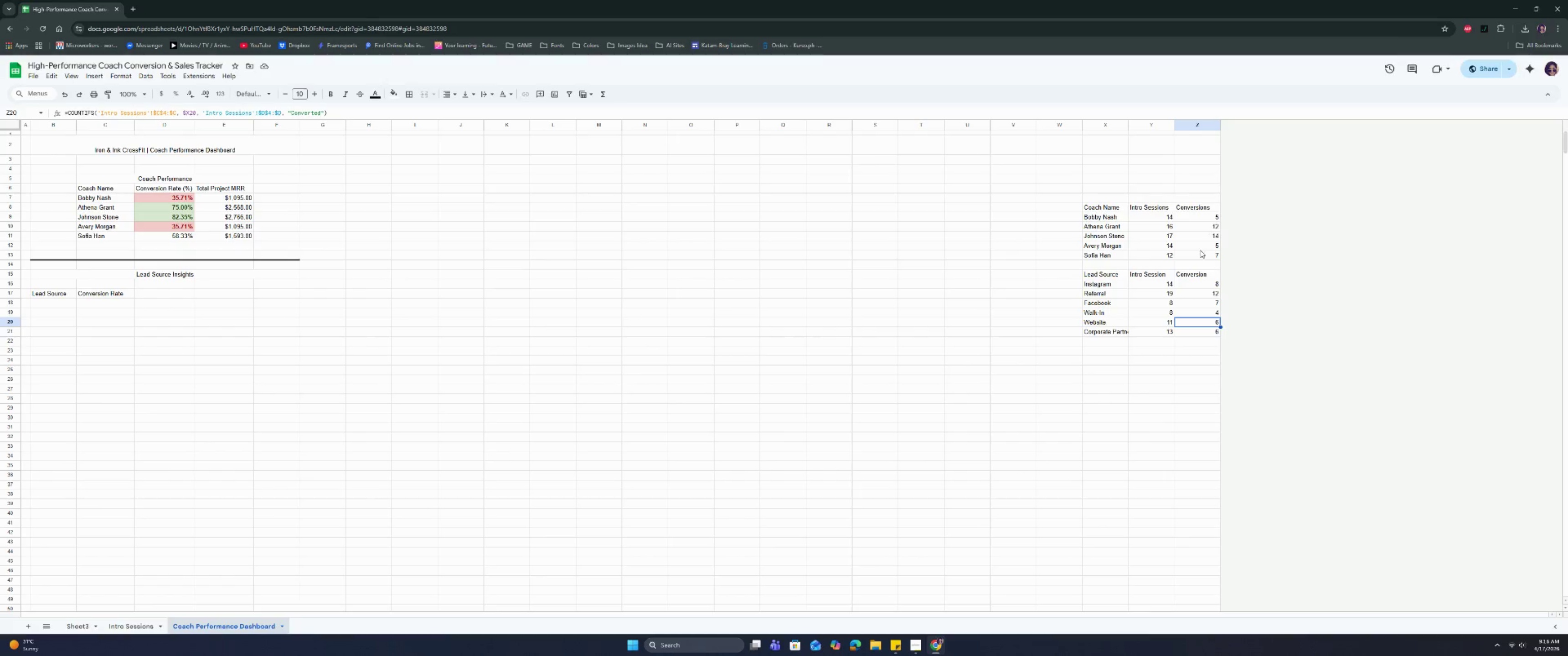 
double_click([1104, 320])
 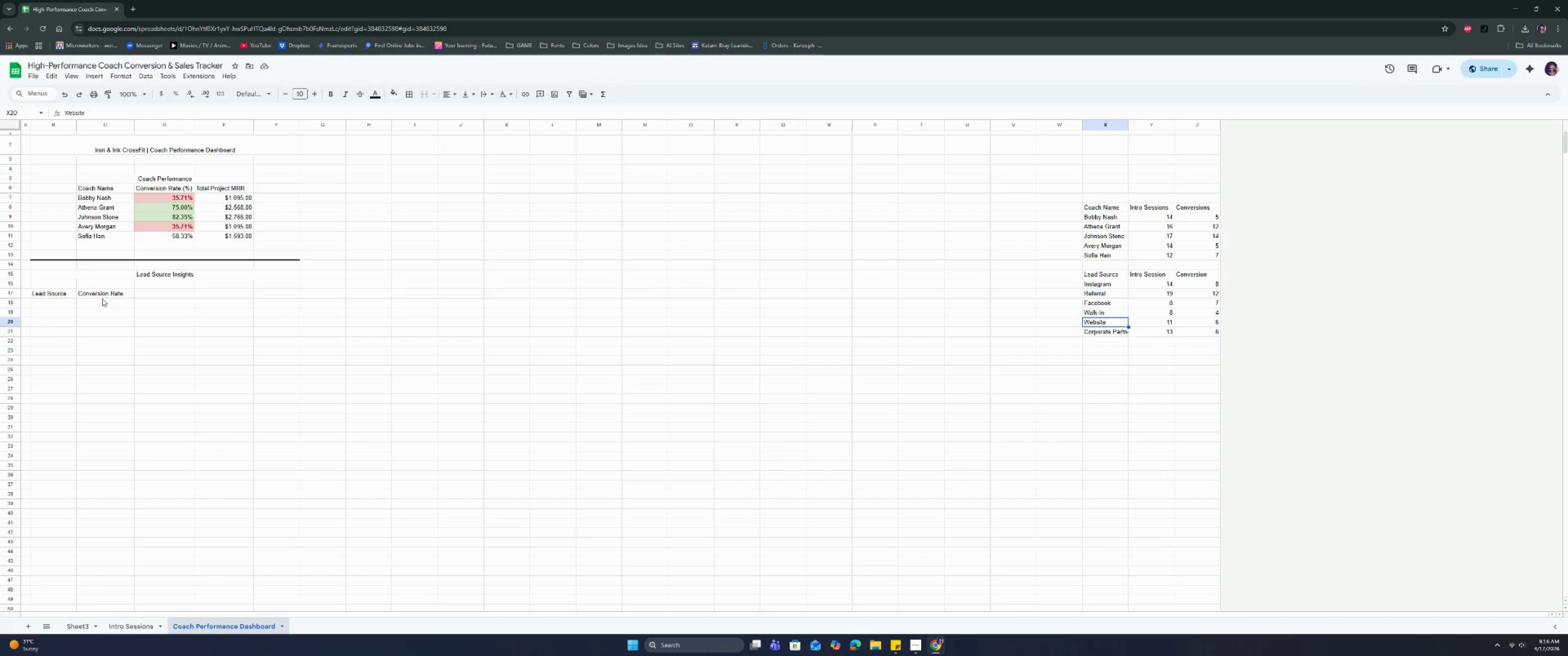 
left_click([52, 301])
 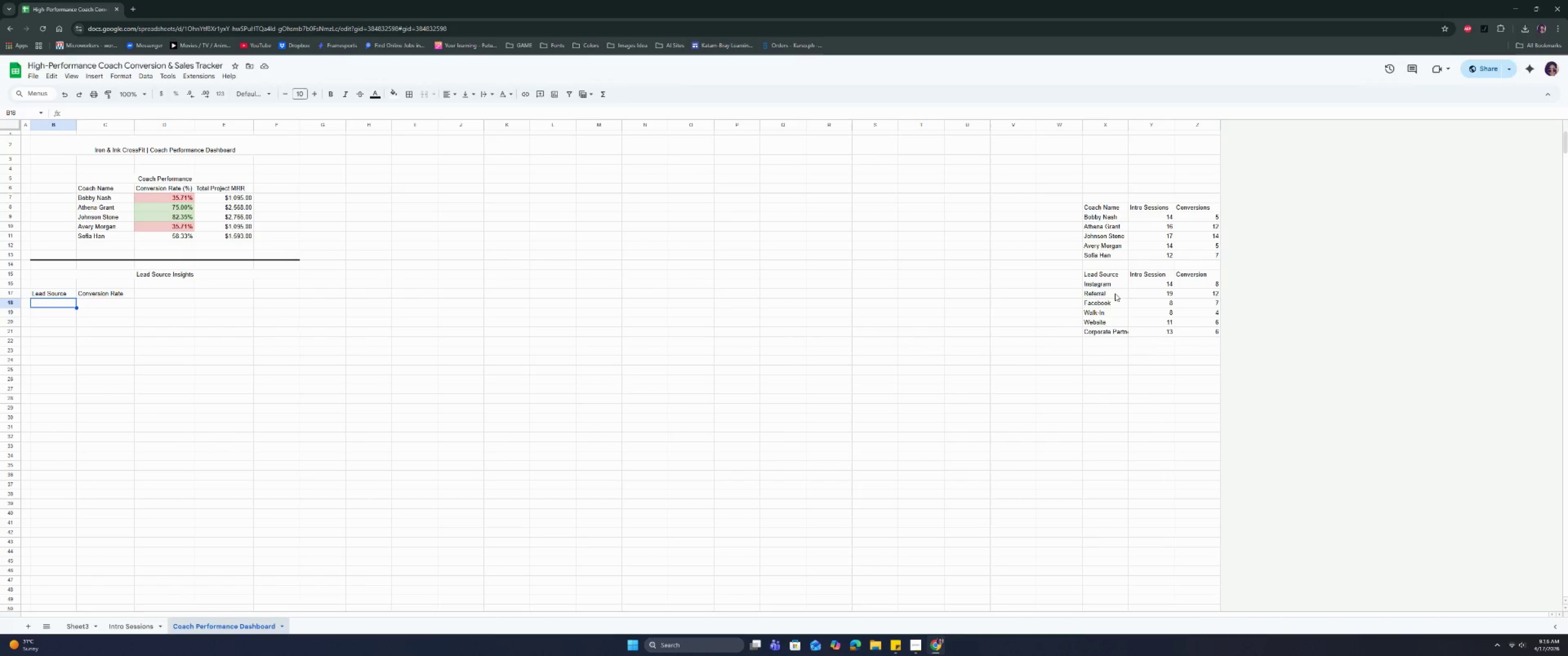 
left_click_drag(start_coordinate=[1105, 283], to_coordinate=[1102, 328])
 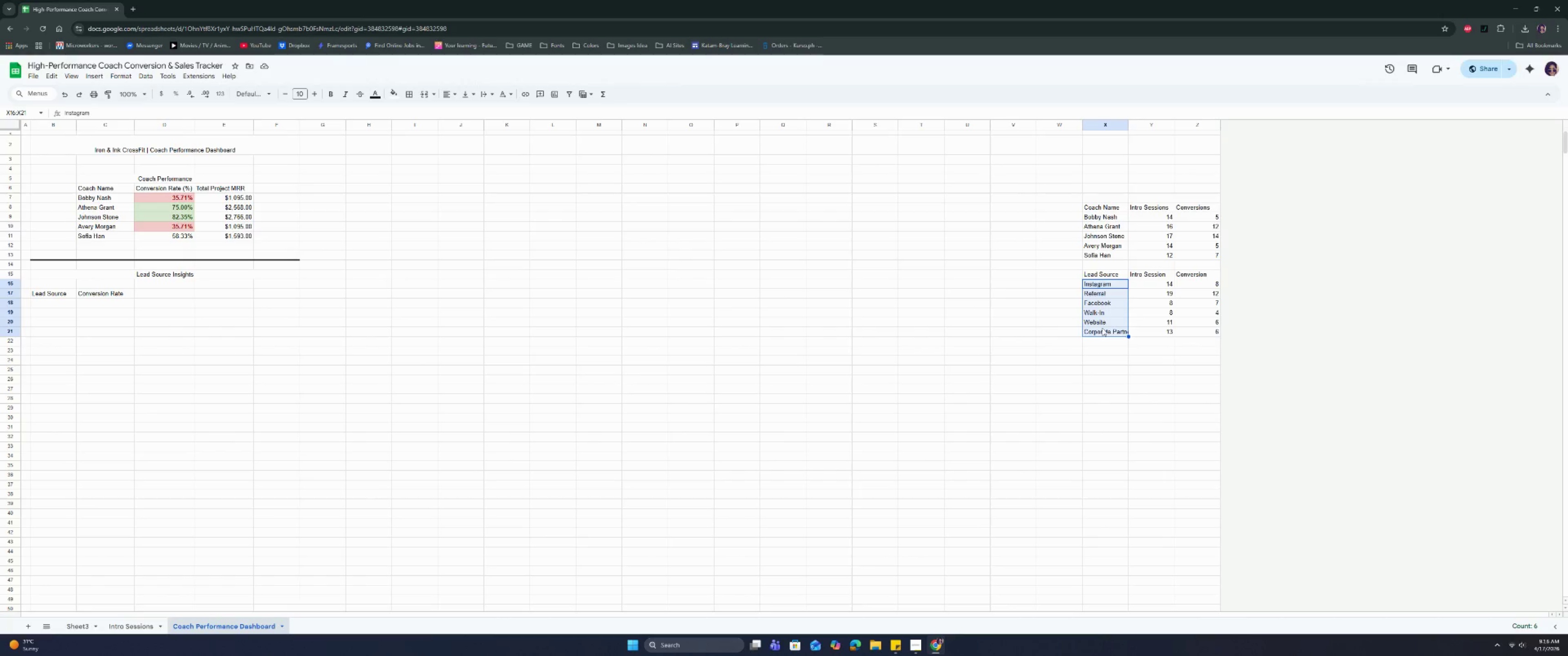 
key(Control+C)
 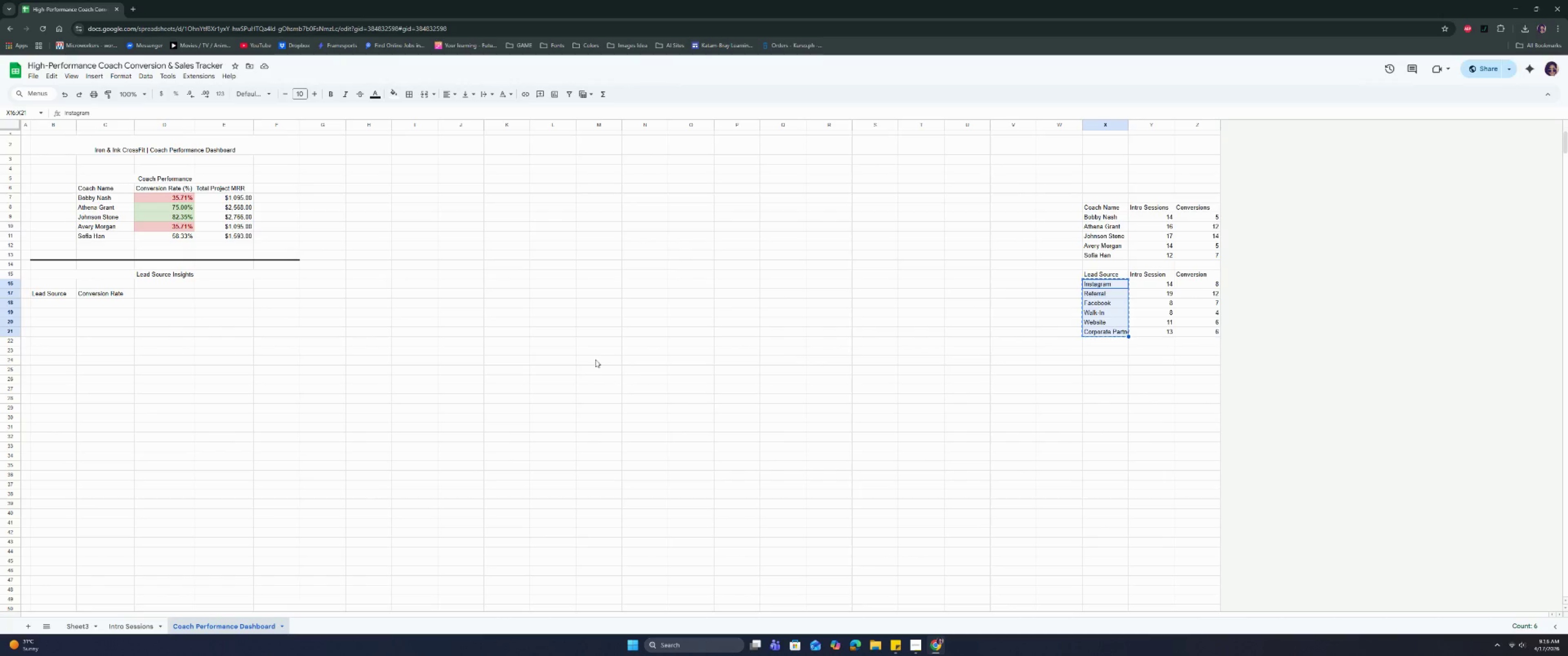 
key(Control+C)
 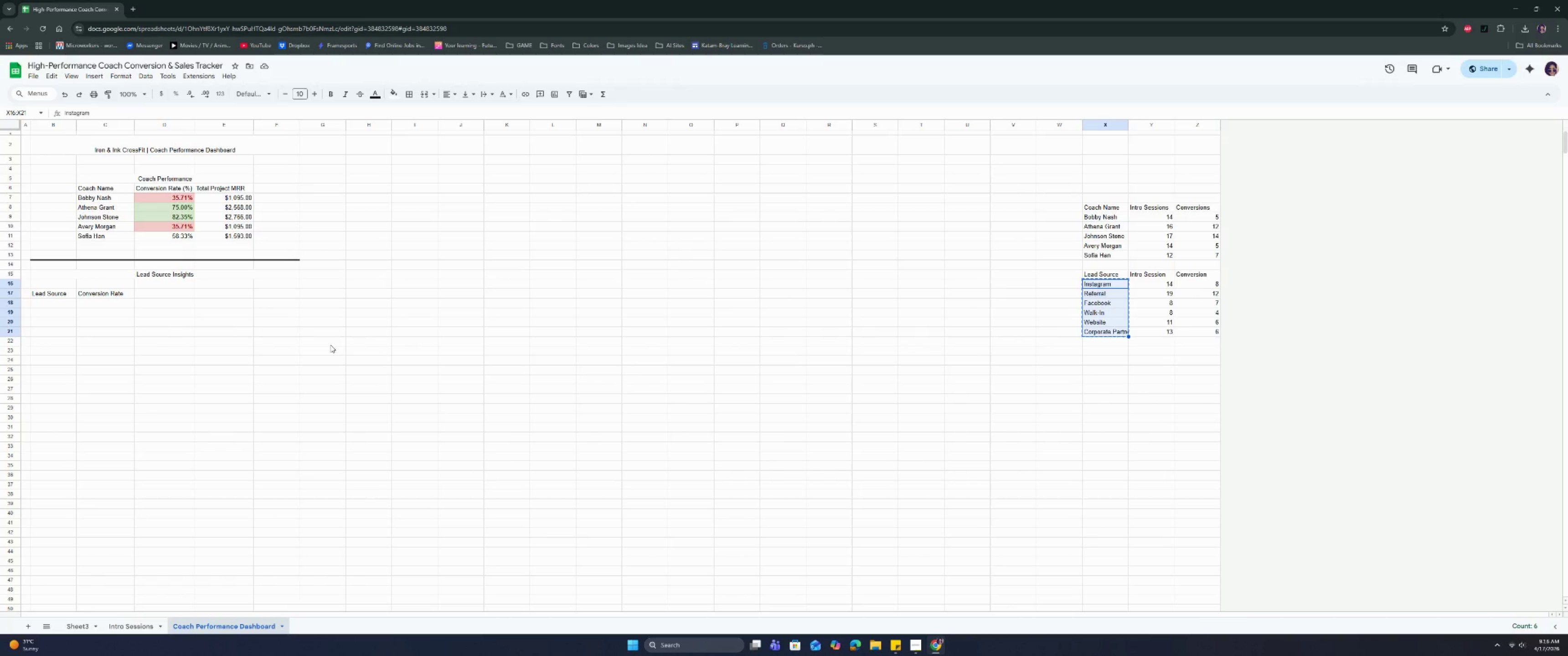 
key(Control+C)
 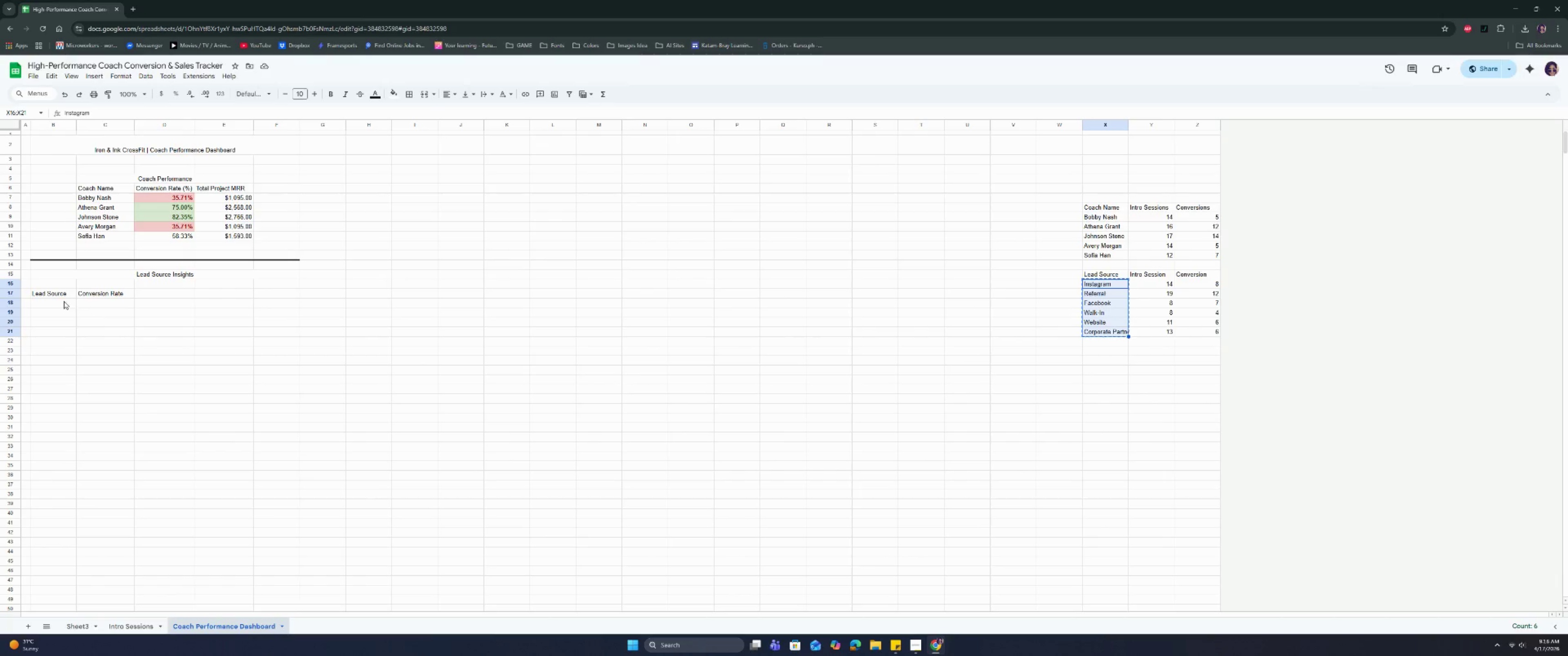 
left_click([64, 300])
 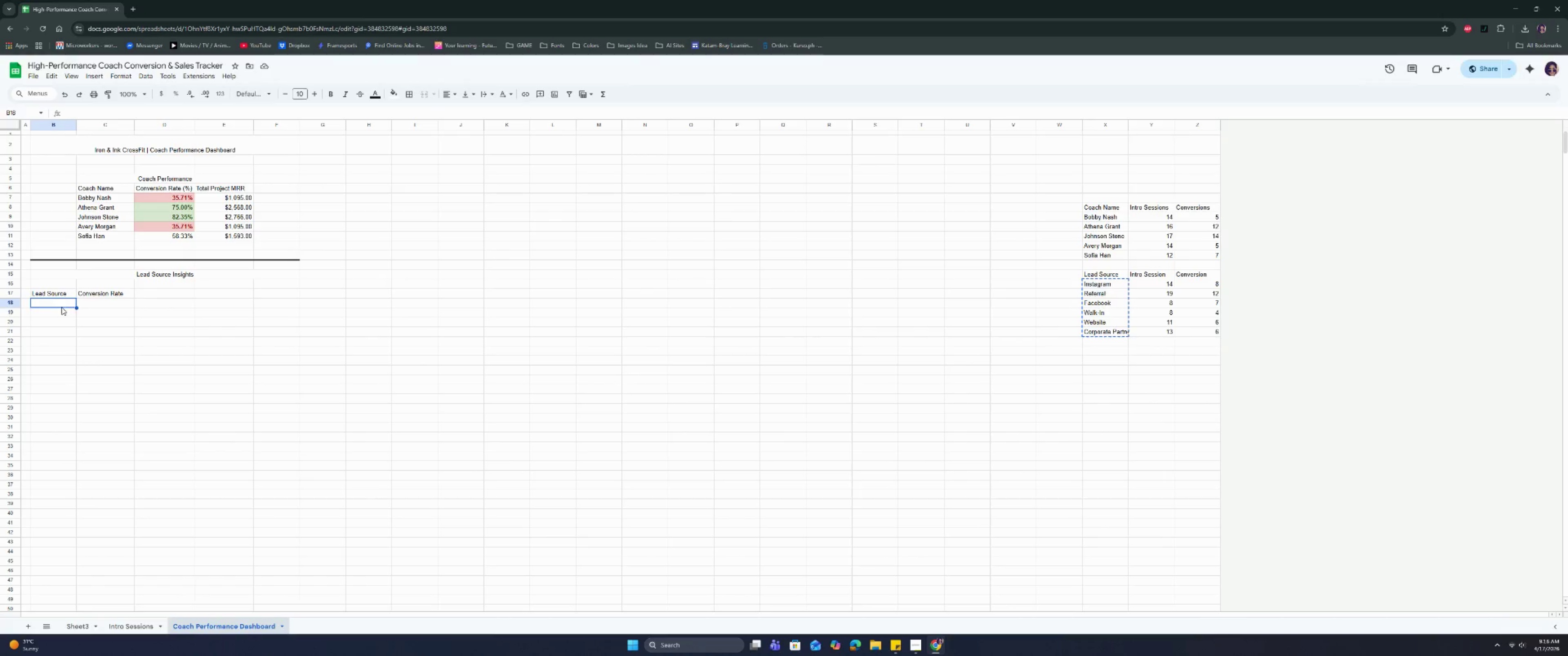 
key(Control+Shift+V)
 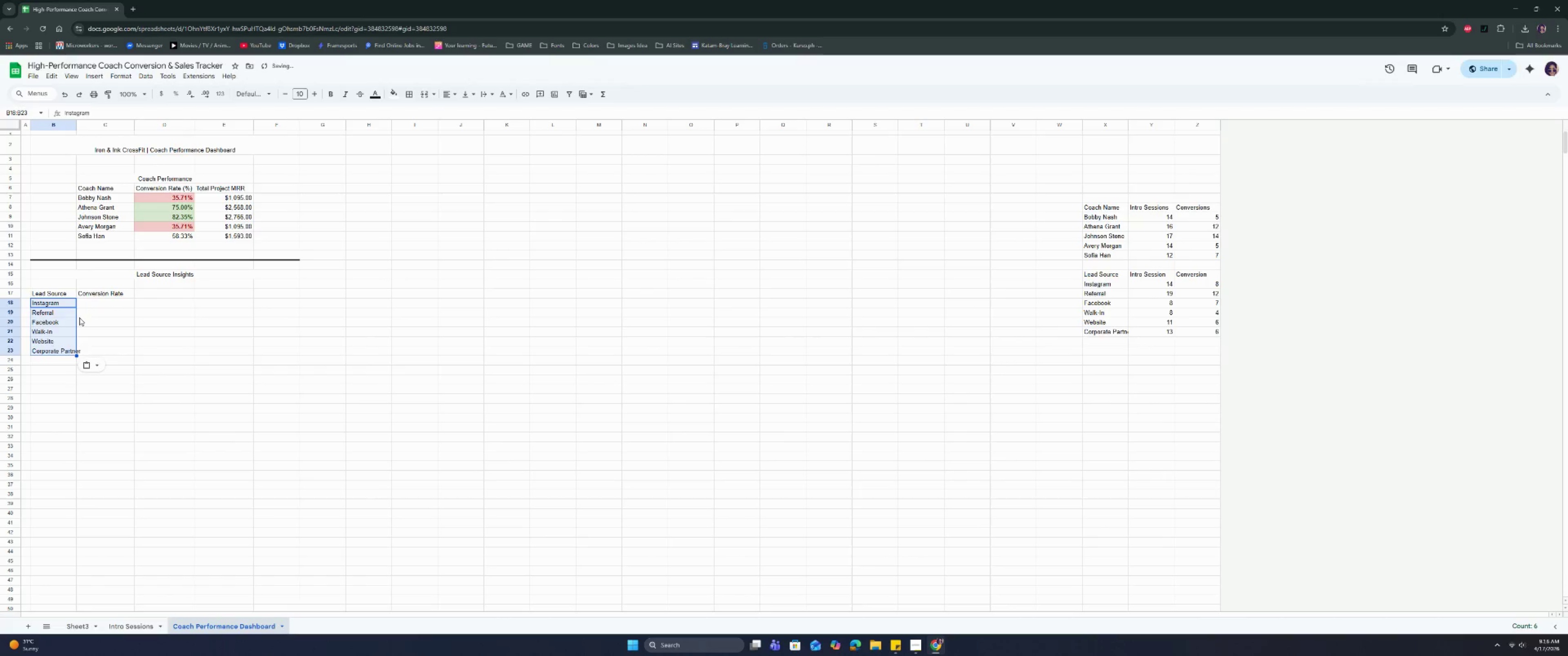 
left_click([88, 313])
 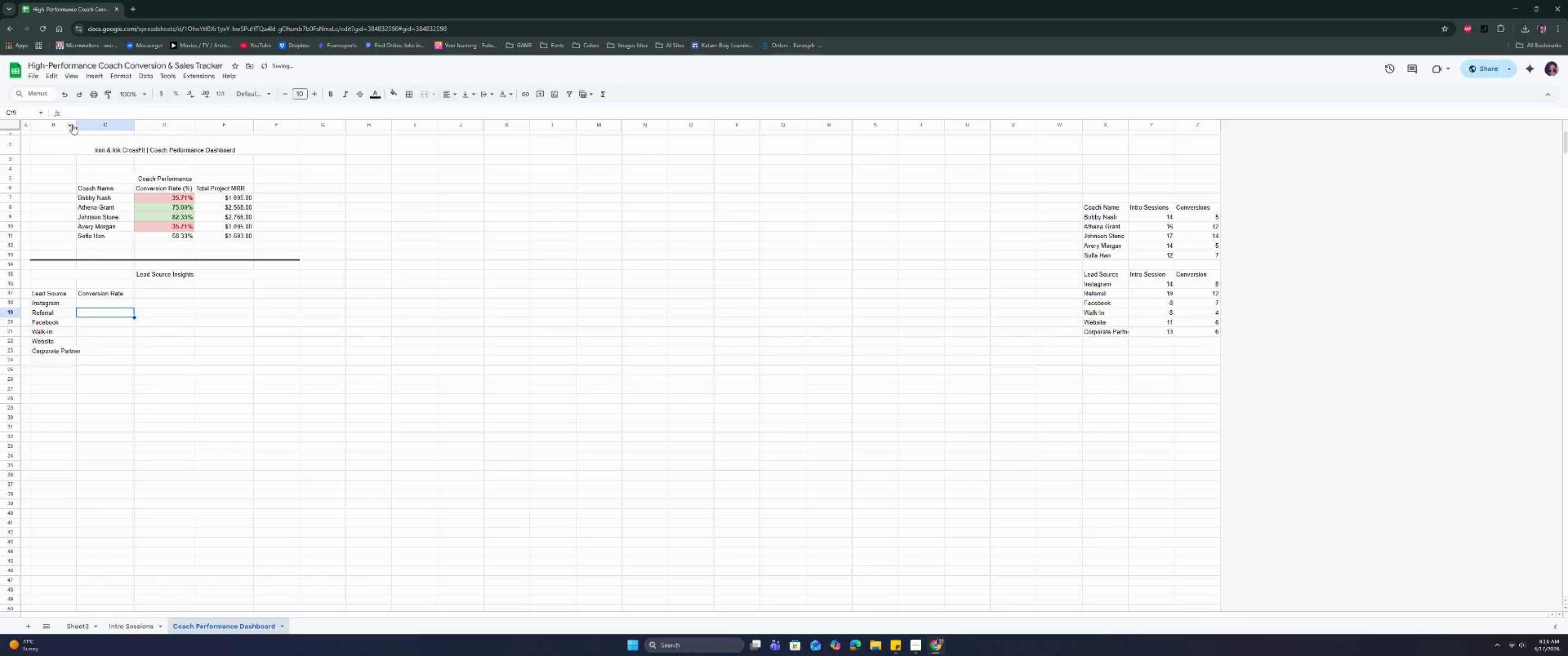 
left_click_drag(start_coordinate=[77, 125], to_coordinate=[86, 130])
 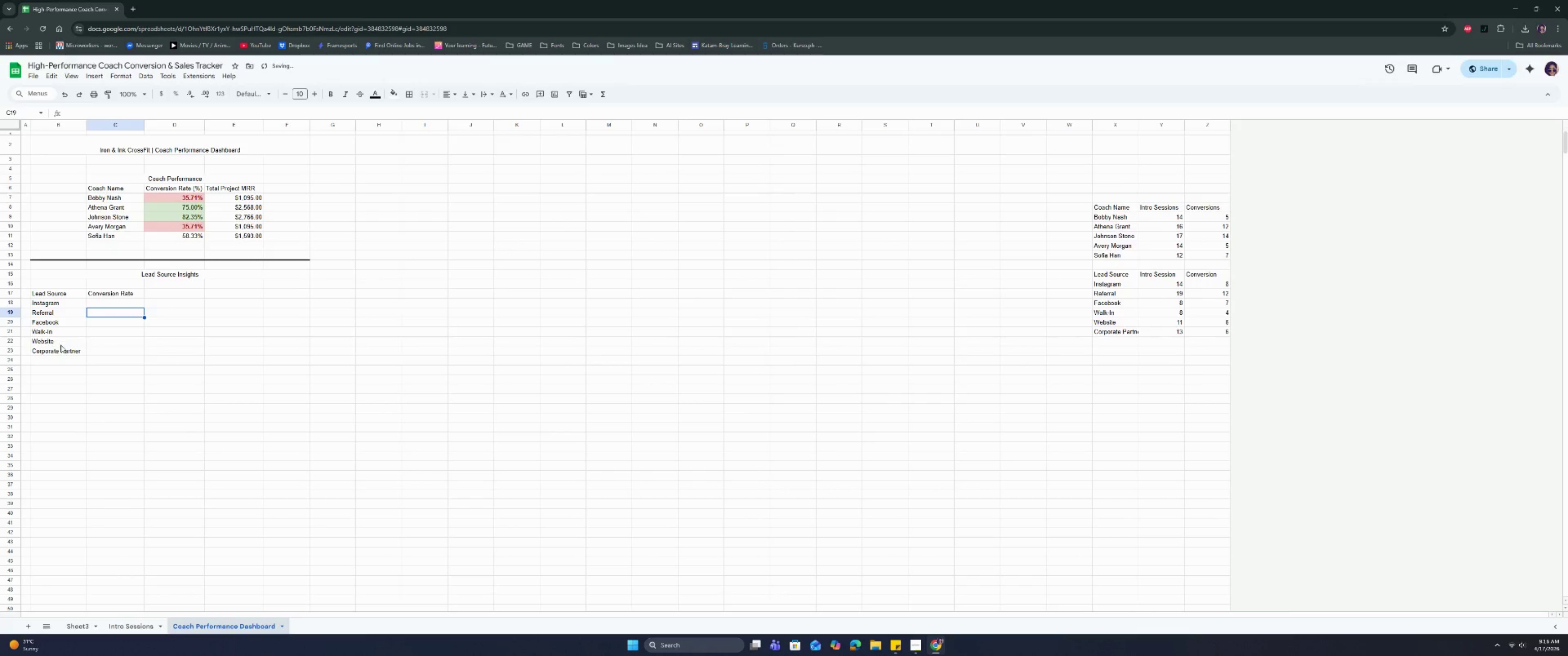 
left_click([61, 345])
 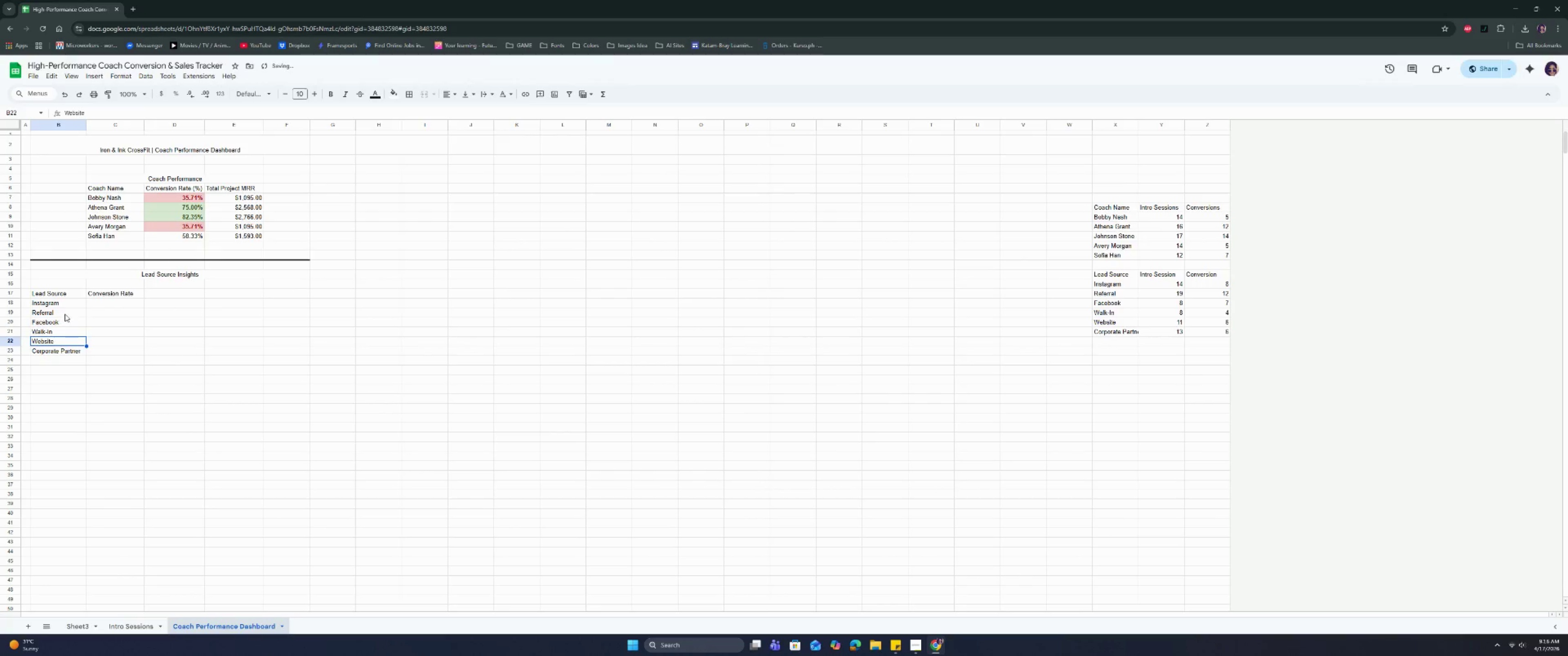 
left_click([66, 309])
 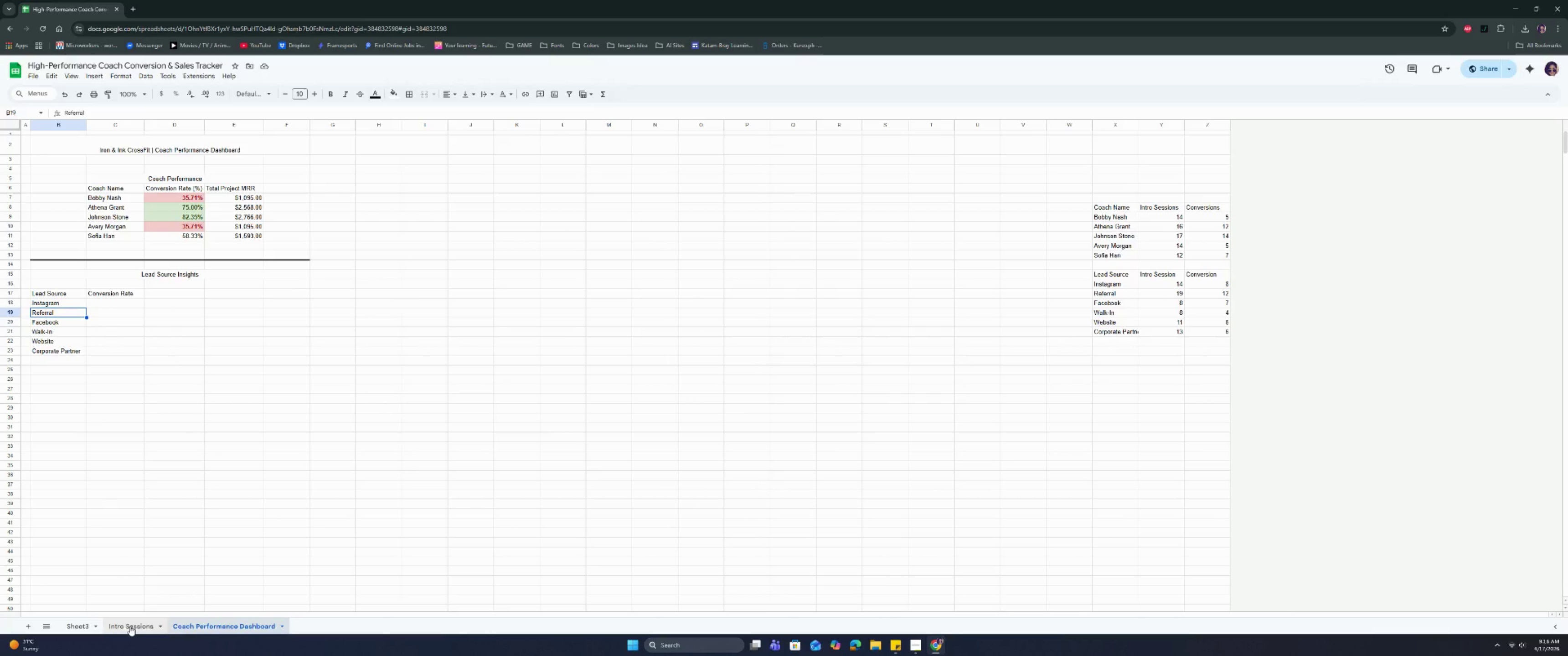 
wait(7.21)
 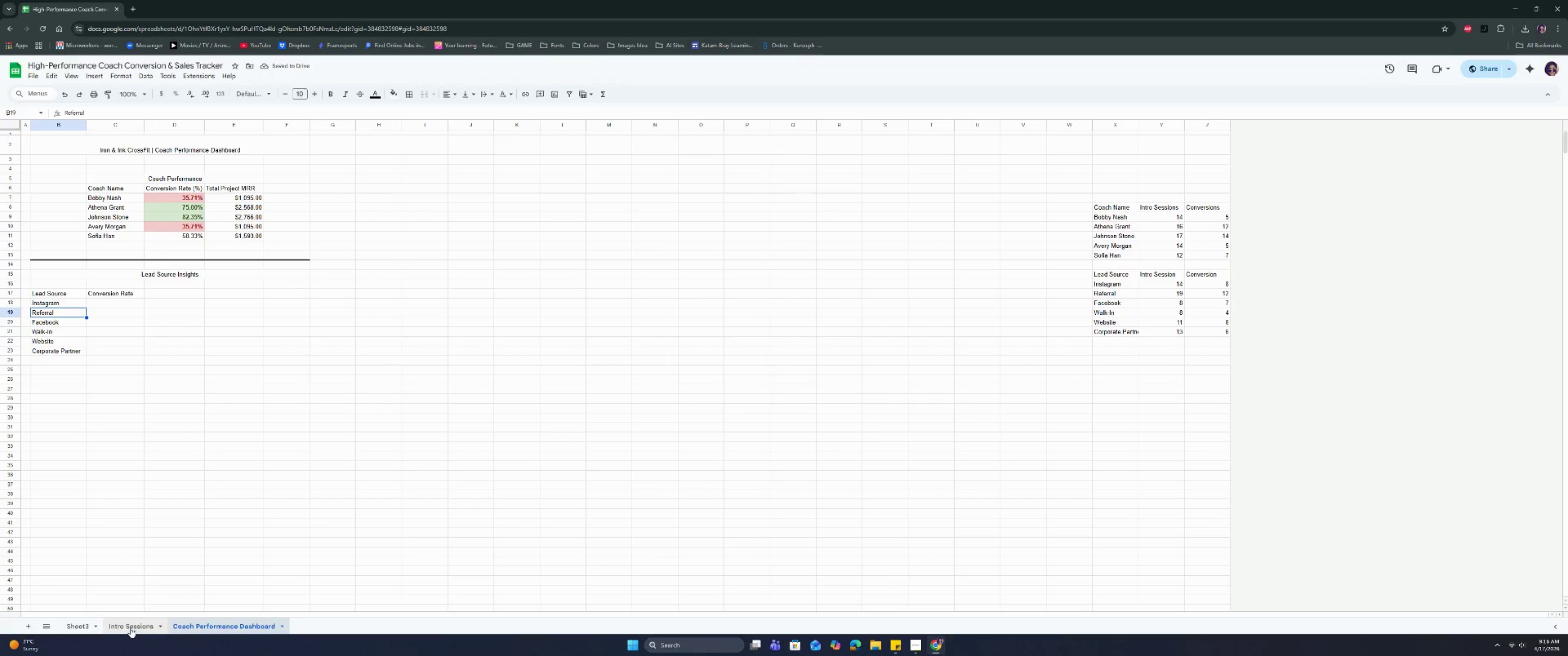 
left_click_drag(start_coordinate=[59, 296], to_coordinate=[117, 297])
 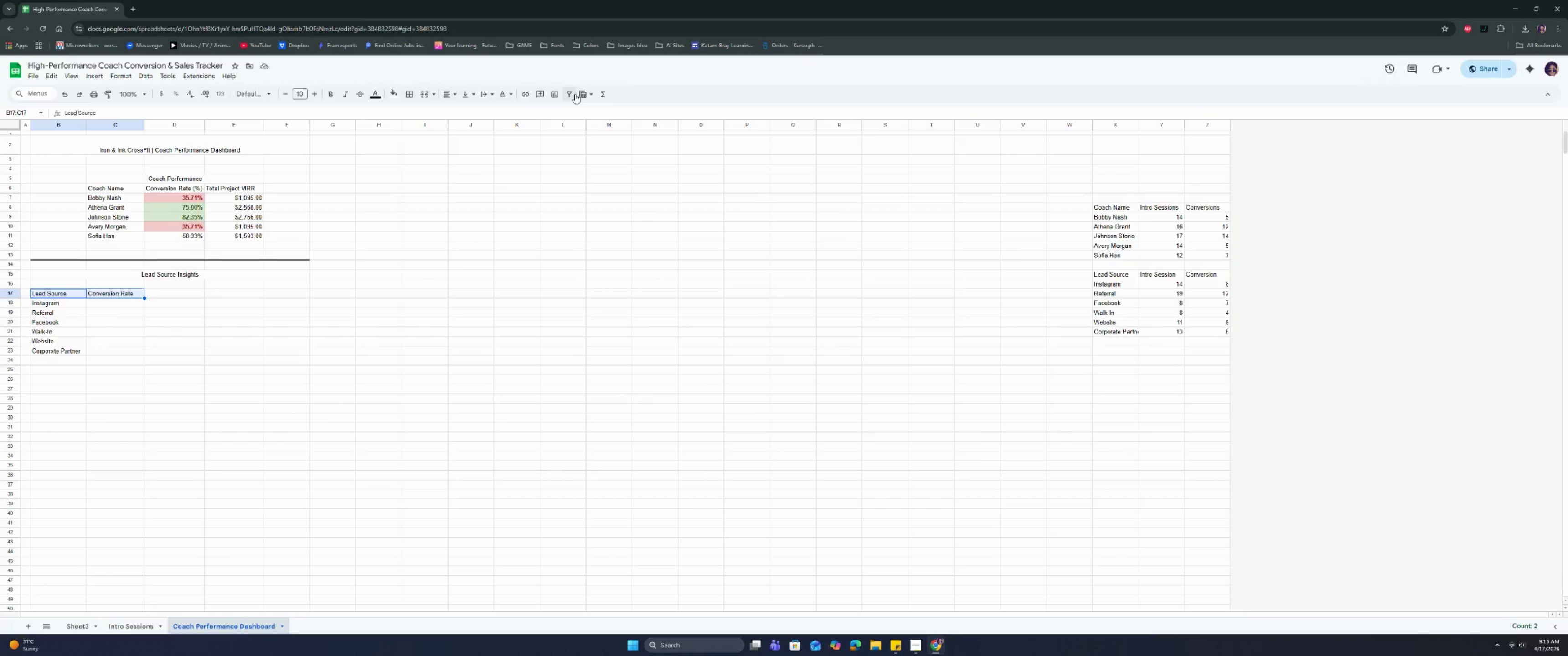 
left_click([575, 93])
 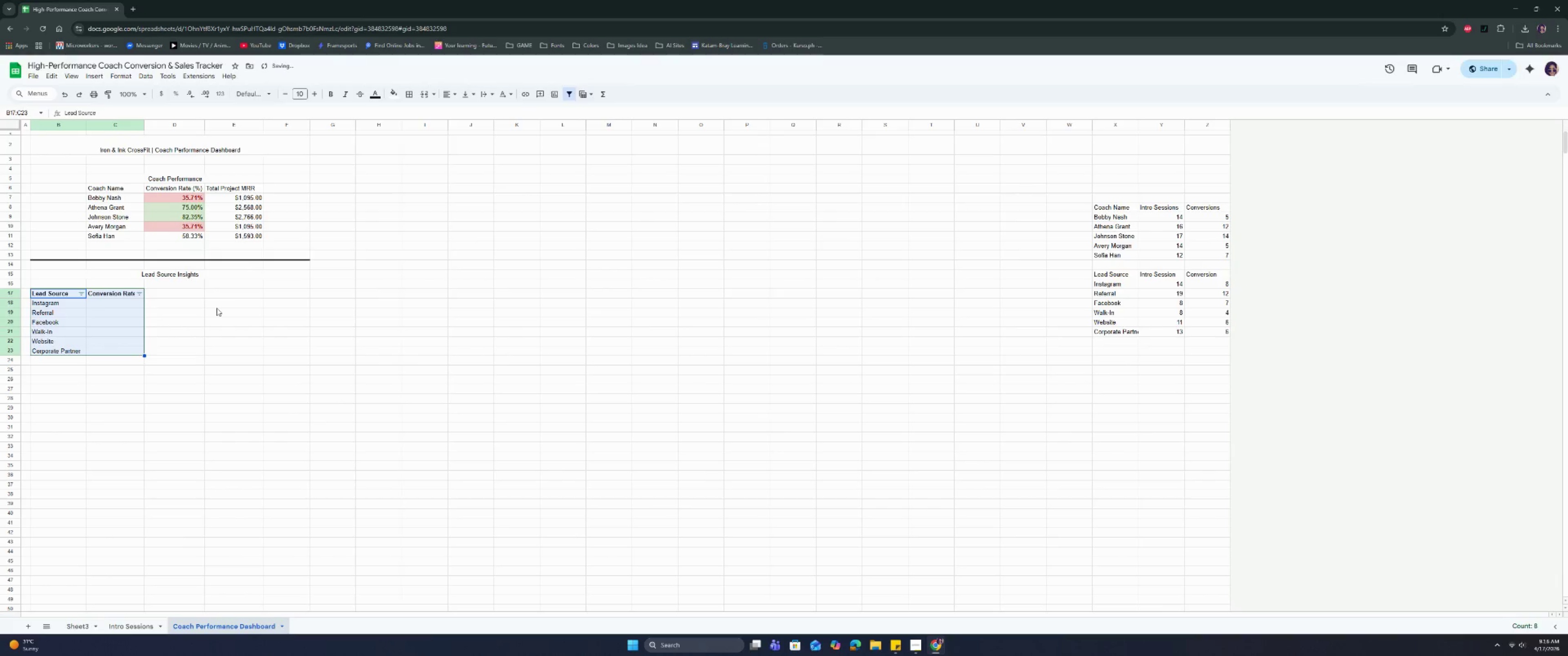 
left_click([216, 313])
 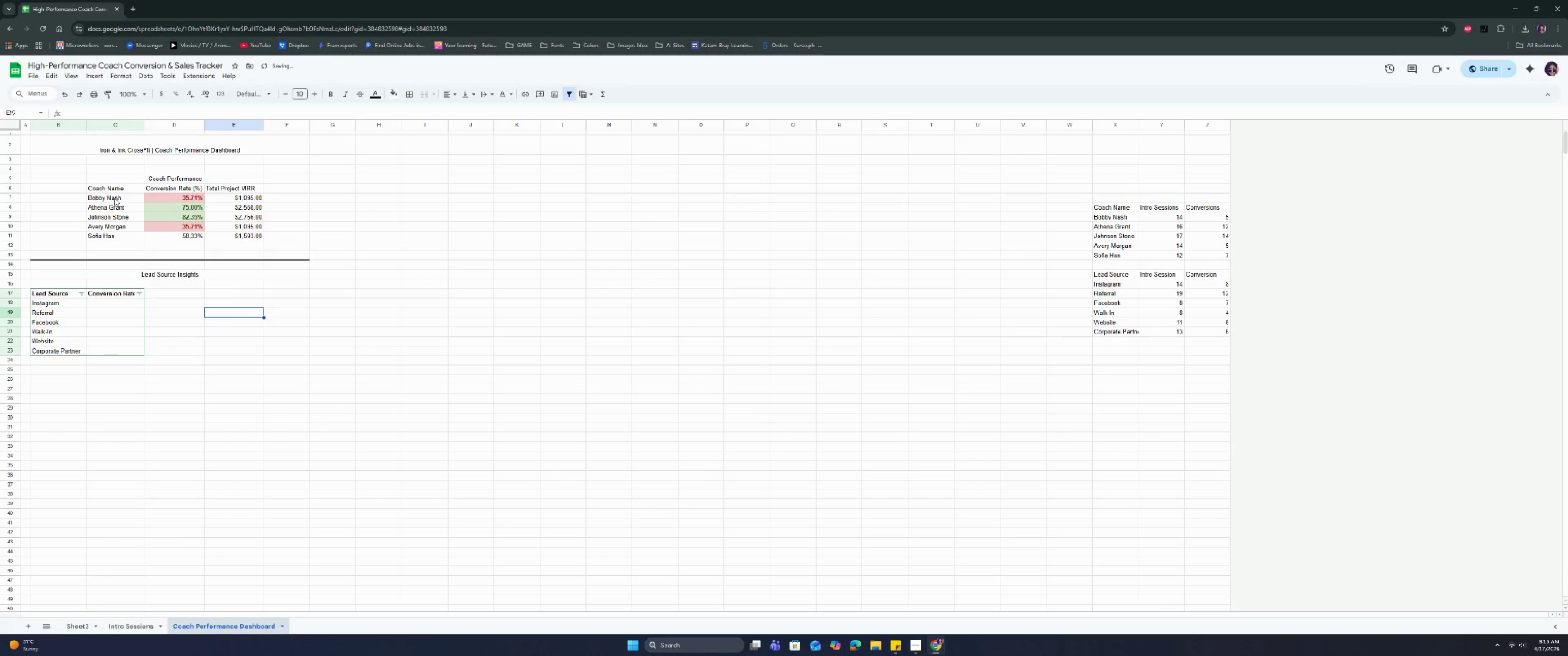 
left_click_drag(start_coordinate=[112, 186], to_coordinate=[247, 191])
 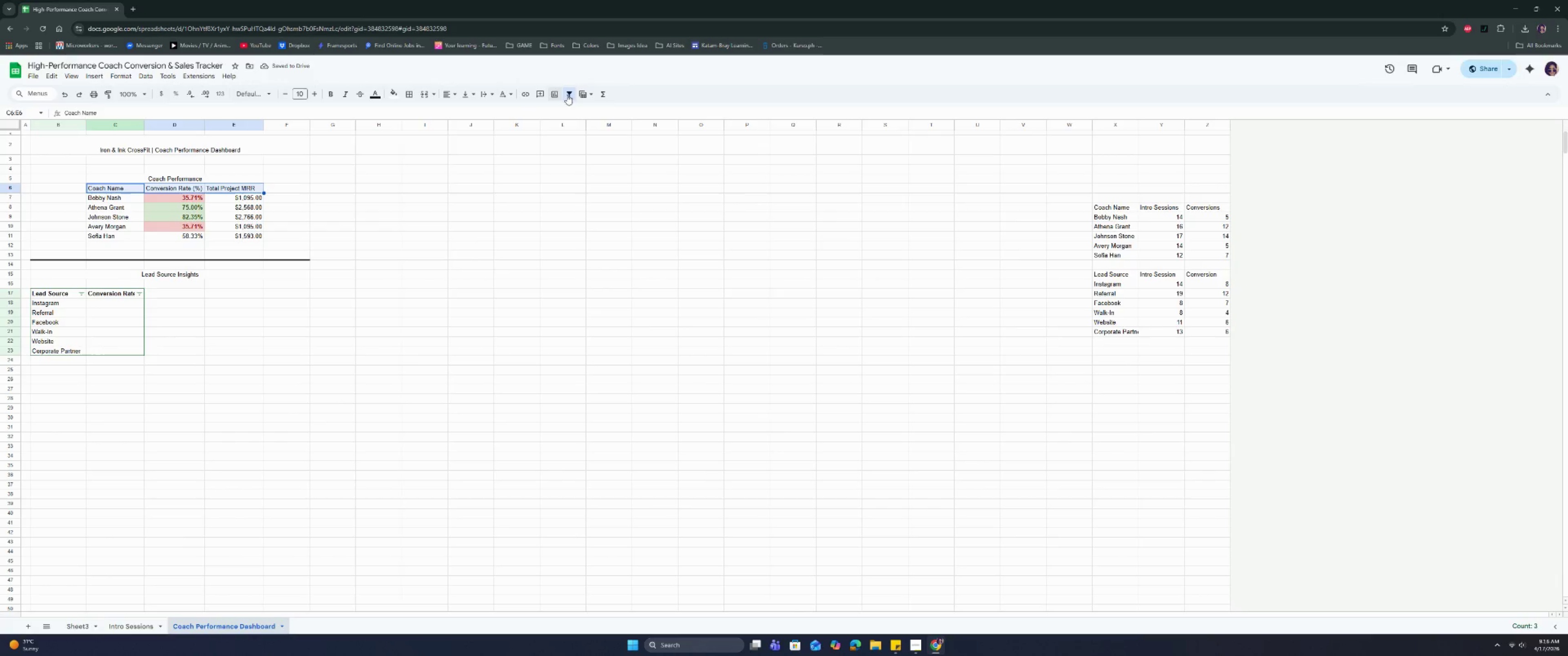 
left_click([570, 94])
 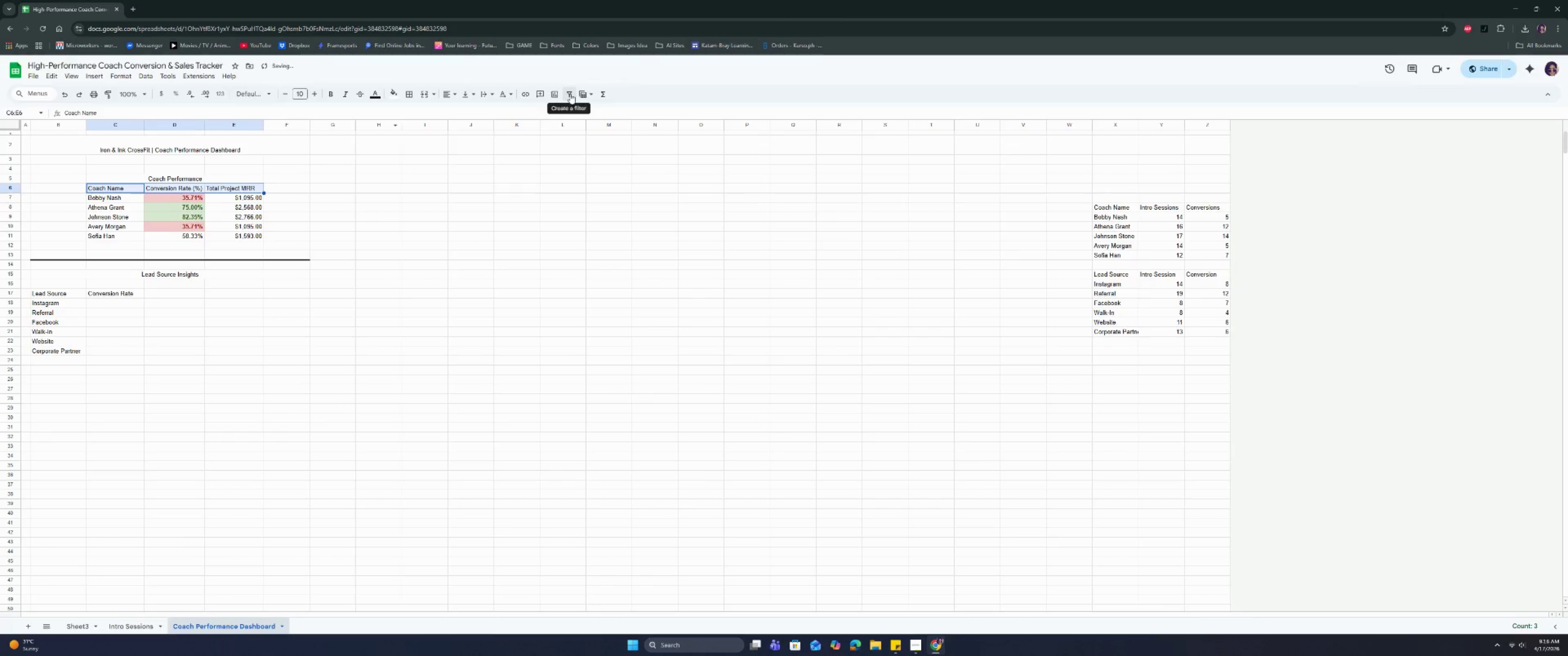 
left_click([570, 94])
 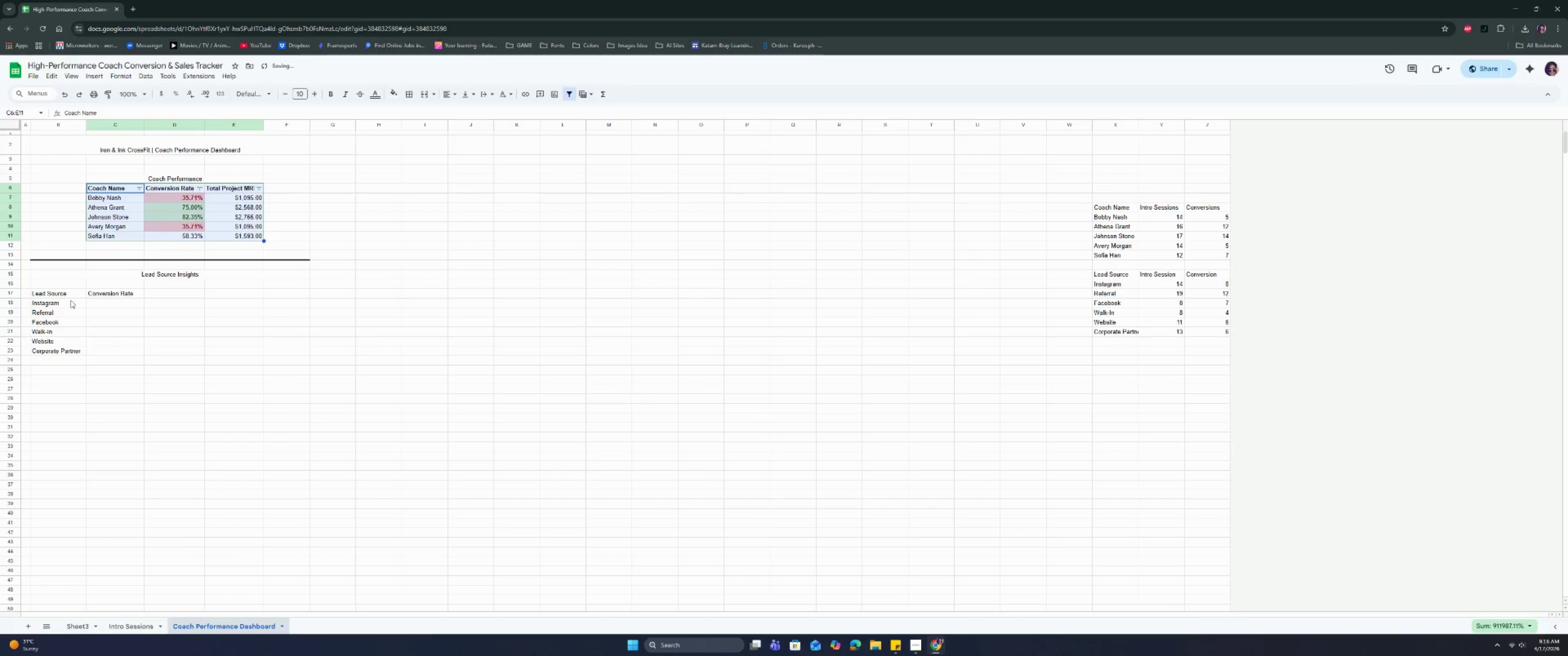 
left_click([139, 336])
 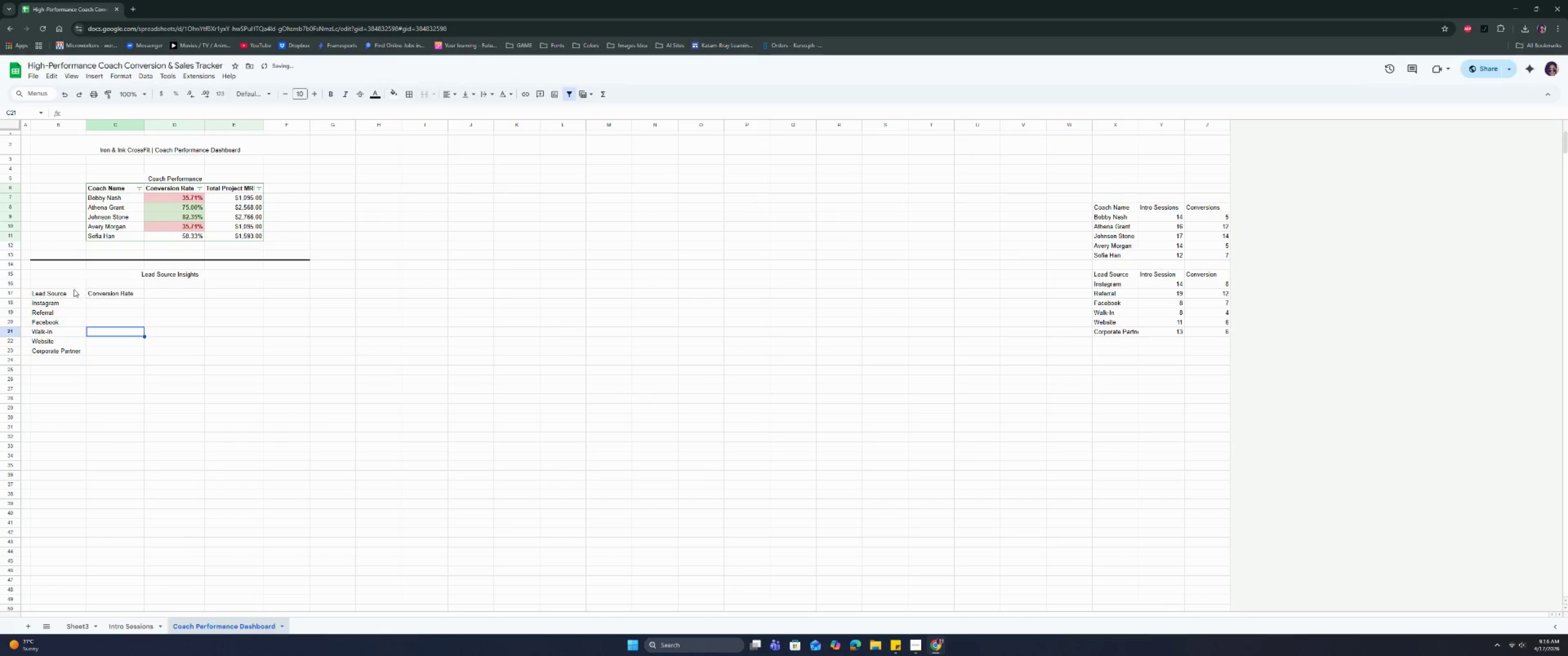 
left_click_drag(start_coordinate=[62, 293], to_coordinate=[115, 293])
 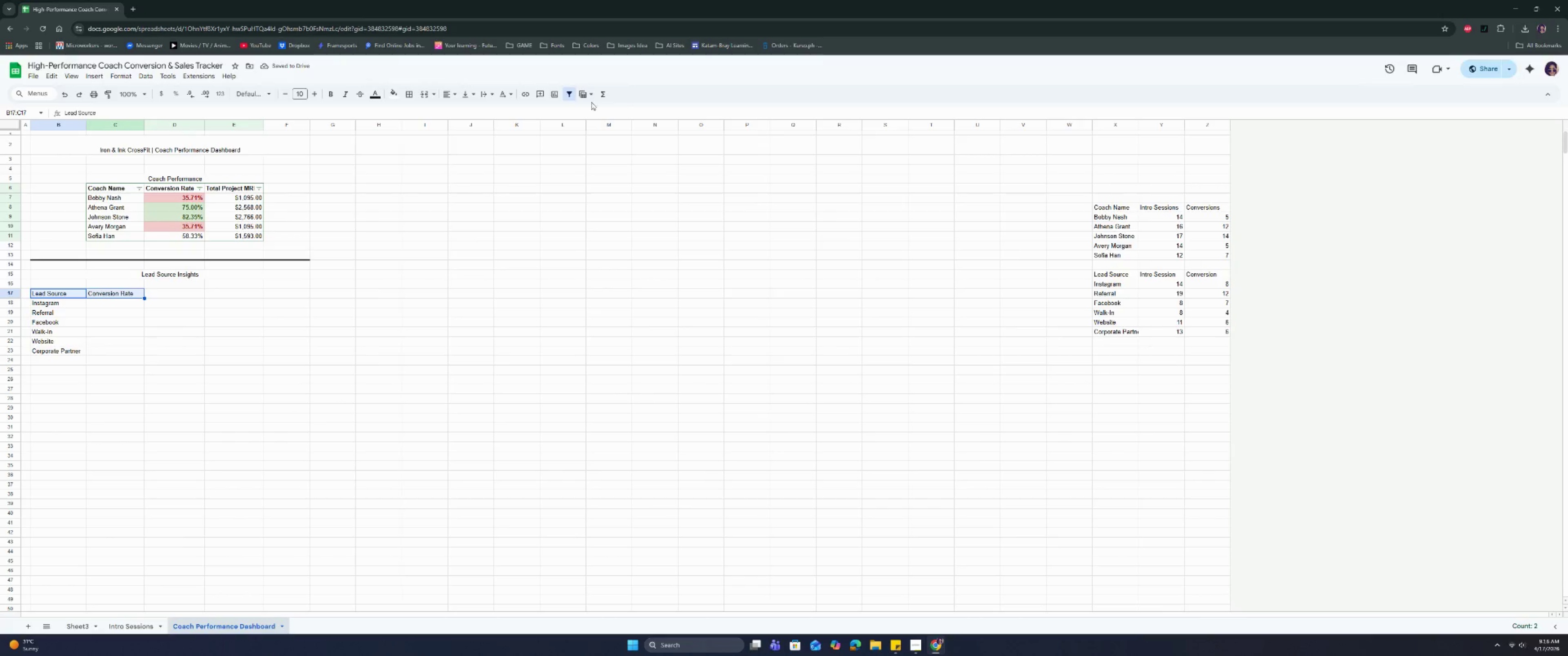 
left_click([574, 92])
 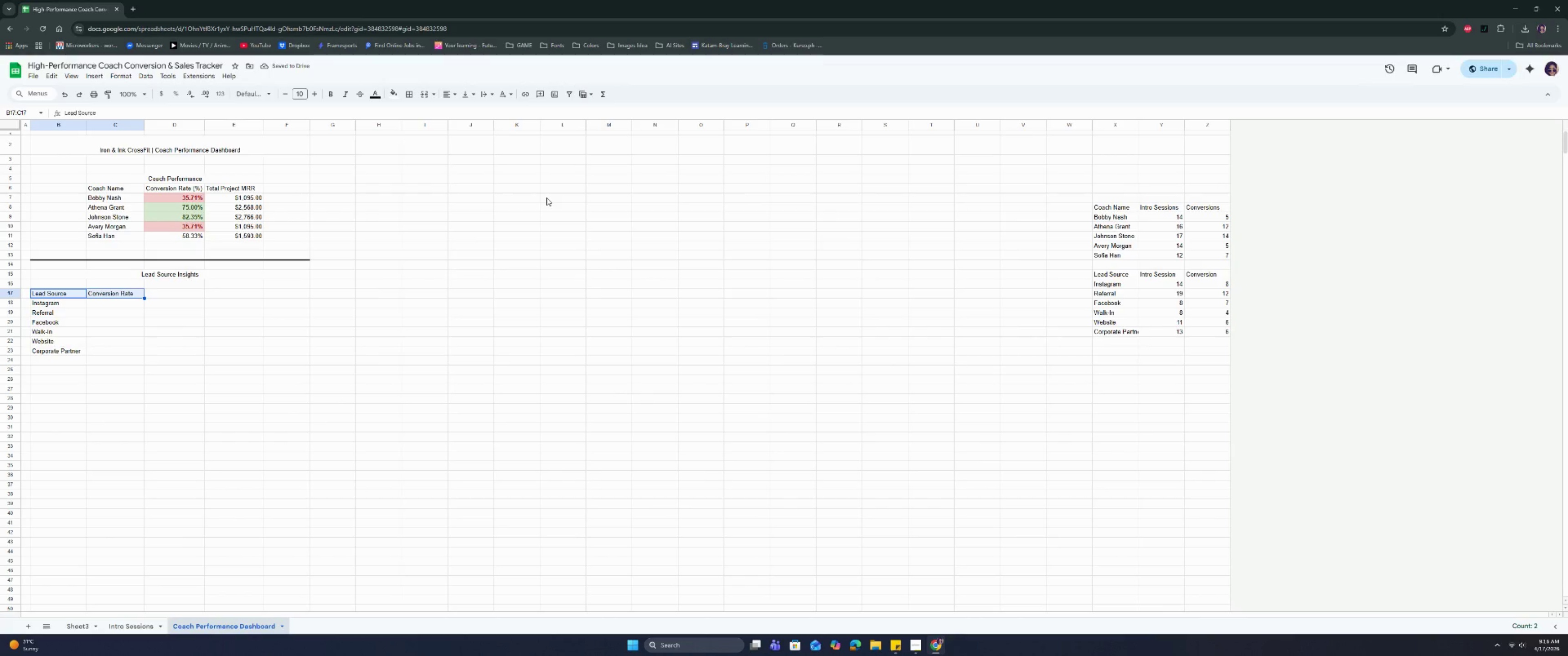 
wait(8.31)
 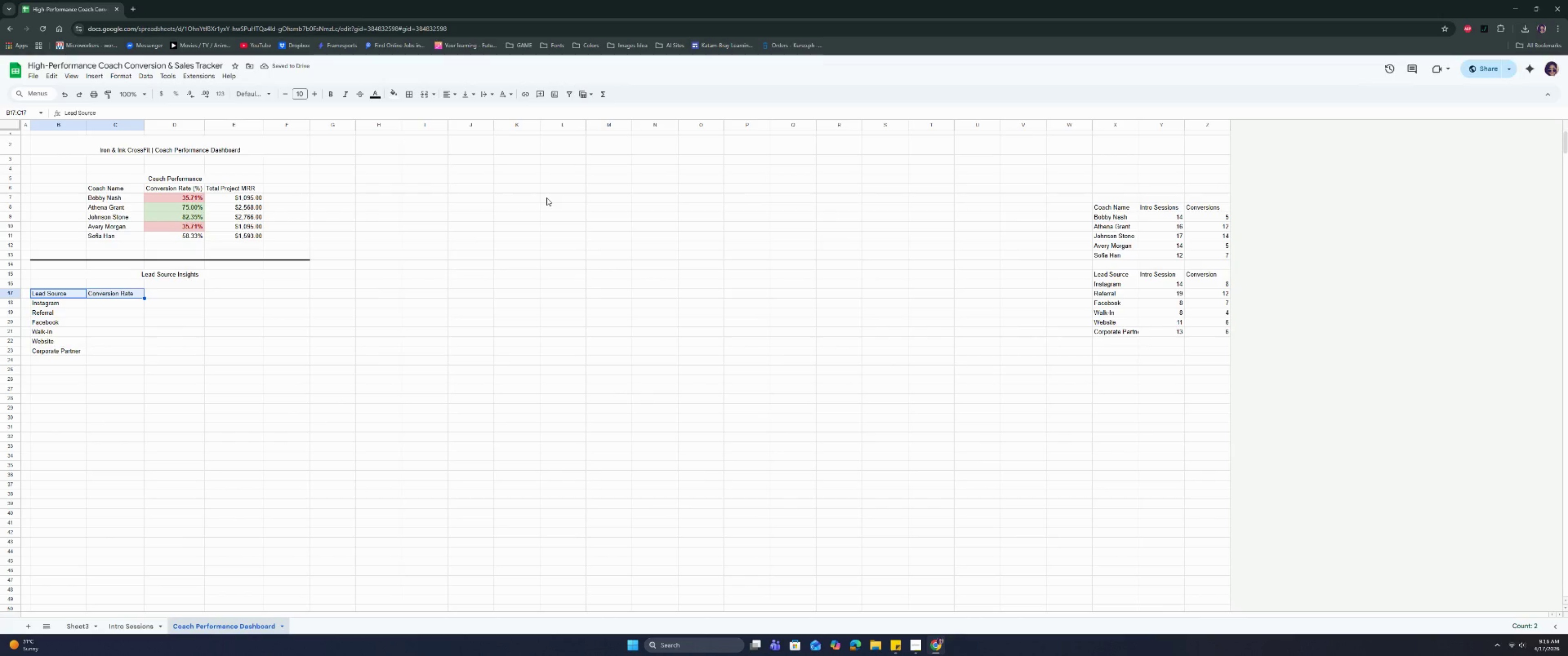 
left_click([84, 78])
 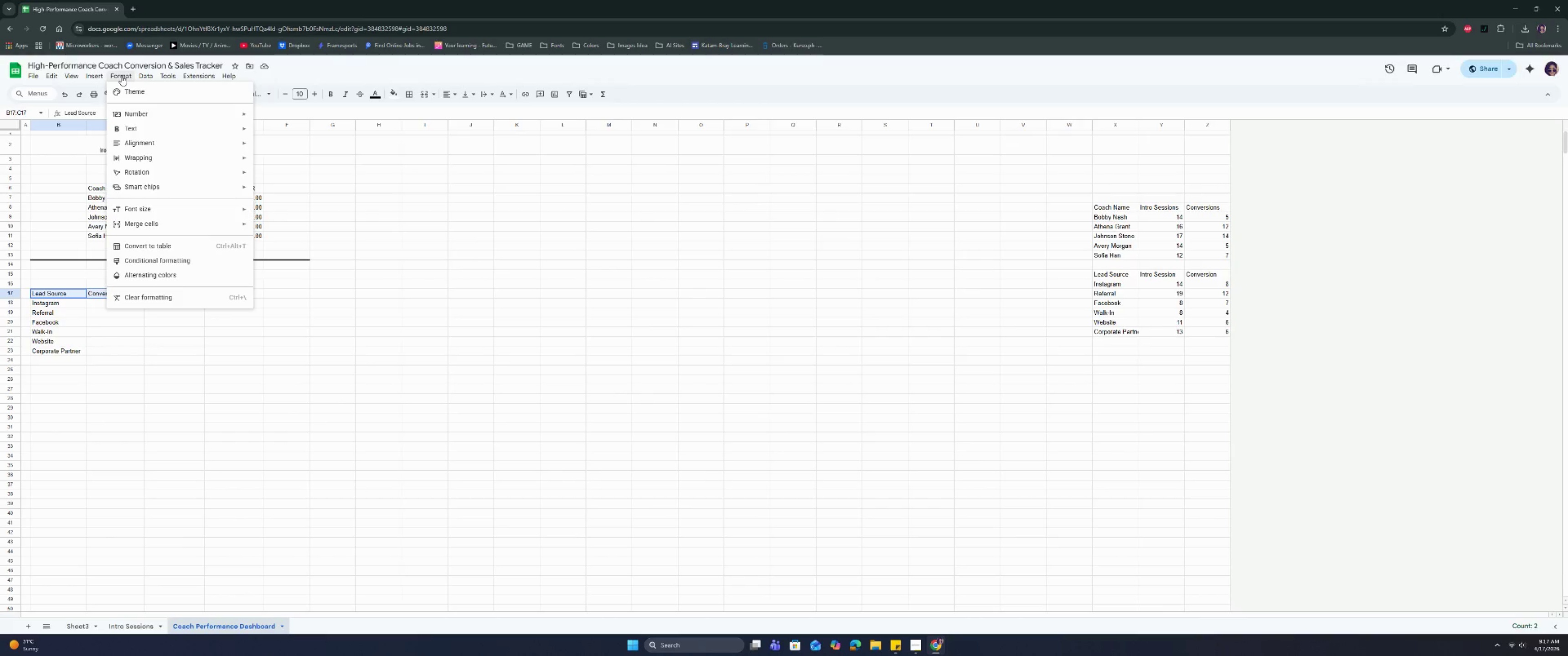 
wait(11.64)
 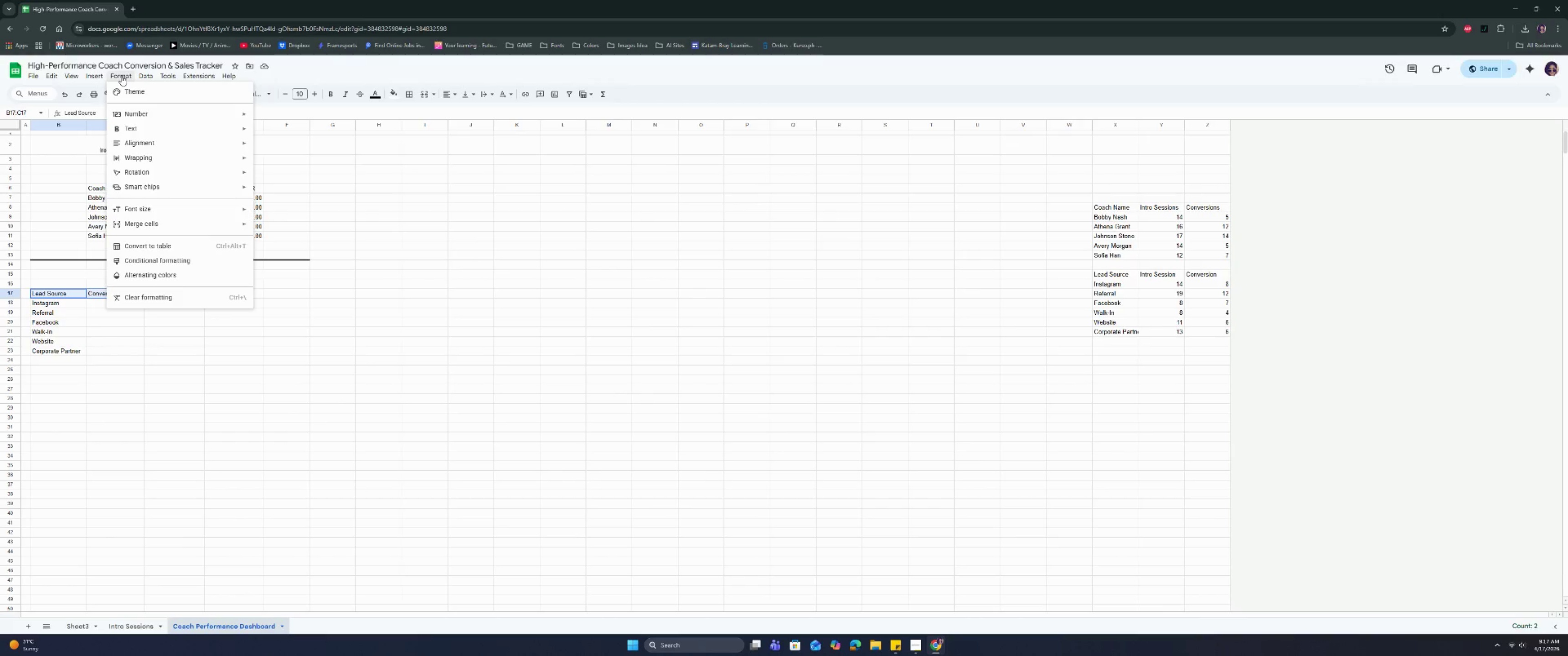 
left_click([181, 171])
 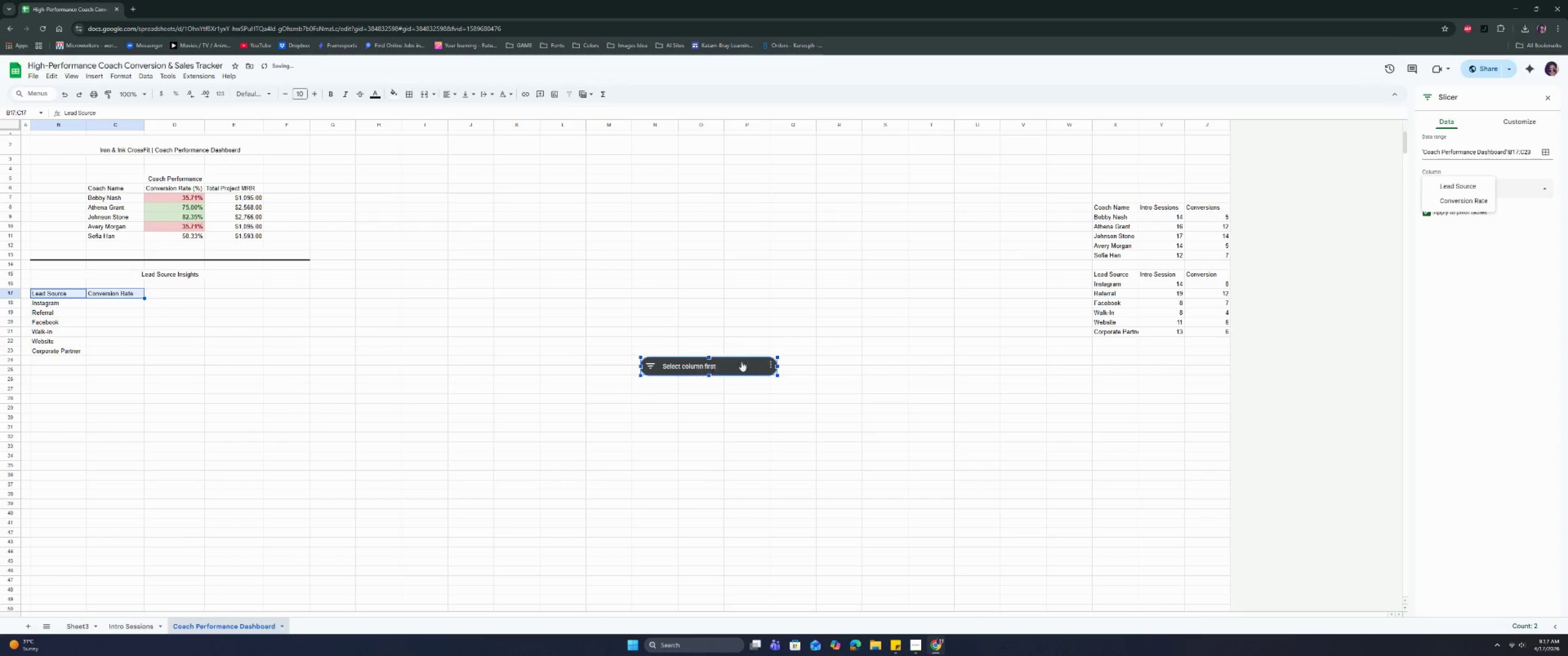 
left_click([771, 362])
 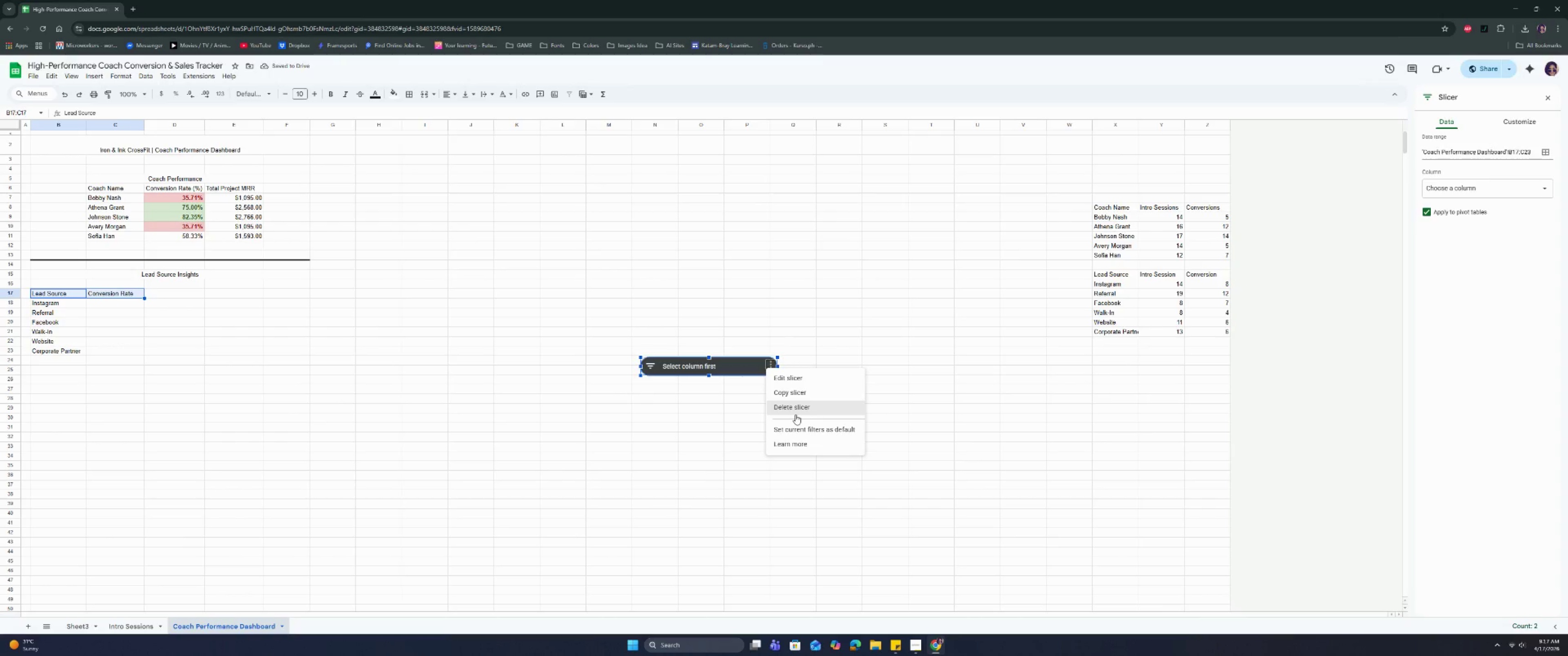 
left_click([795, 415])
 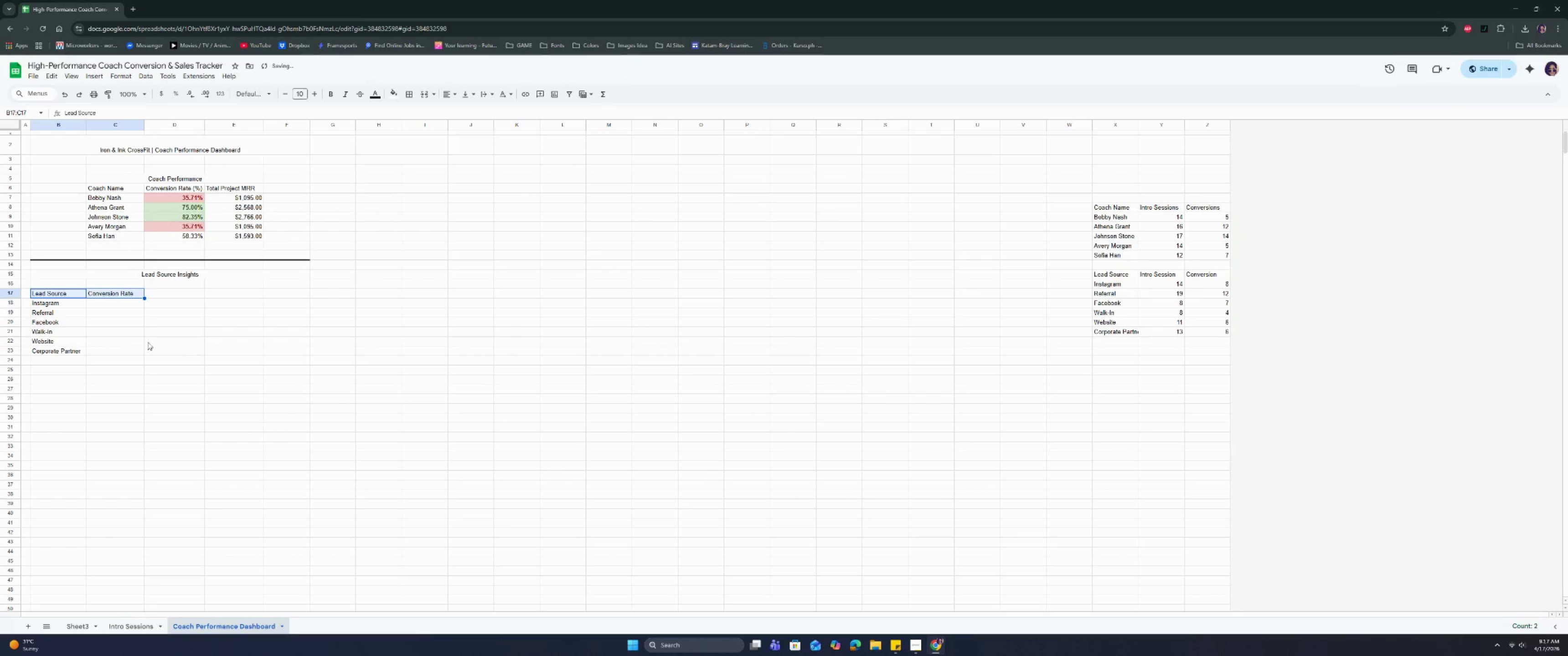 
left_click([150, 333])
 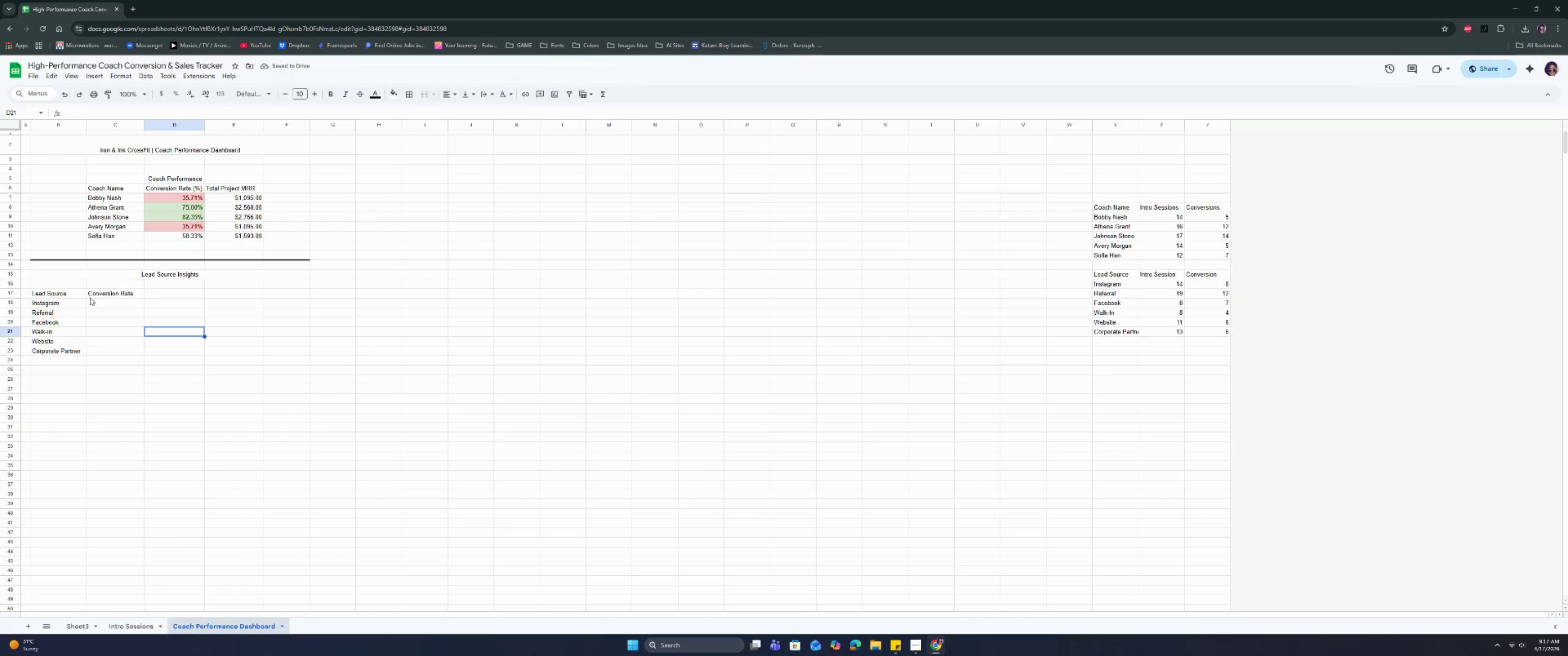 
left_click([106, 302])
 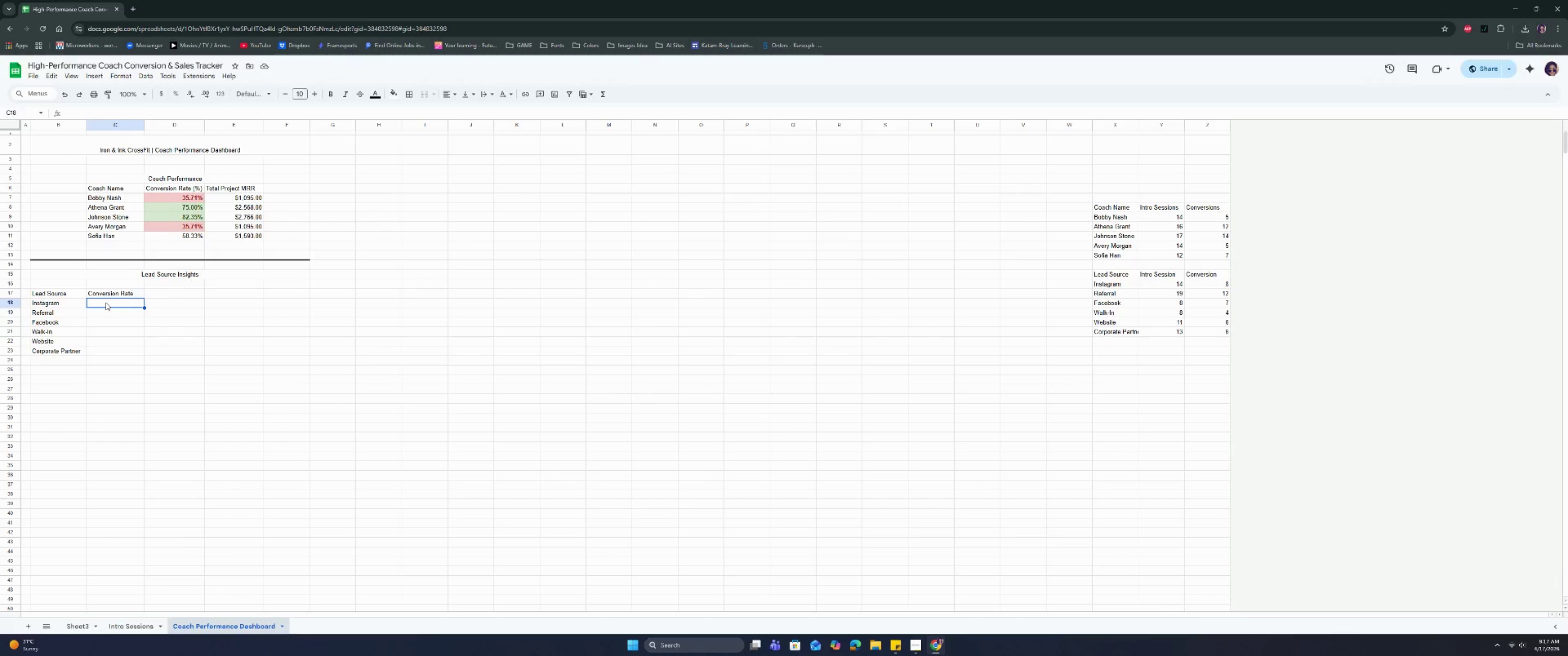 
type(=ifer)
 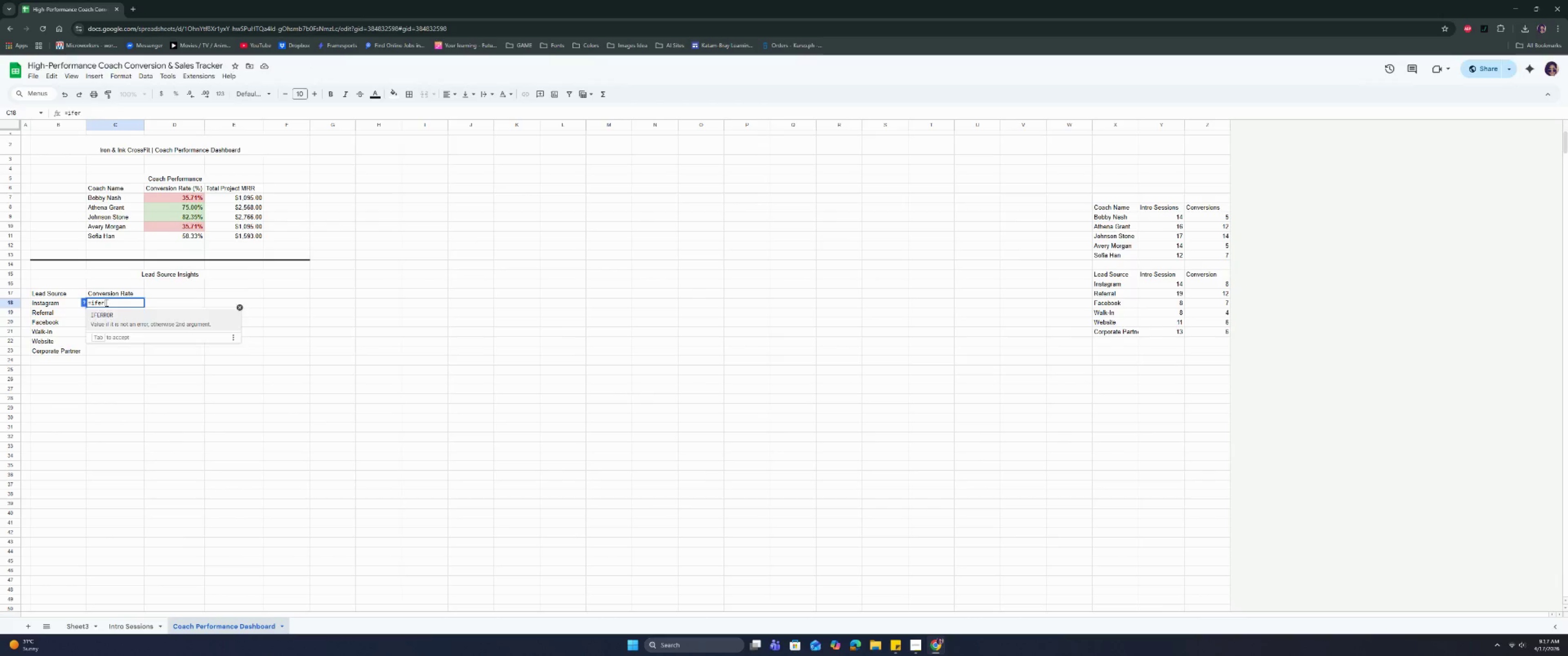 
key(Enter)
 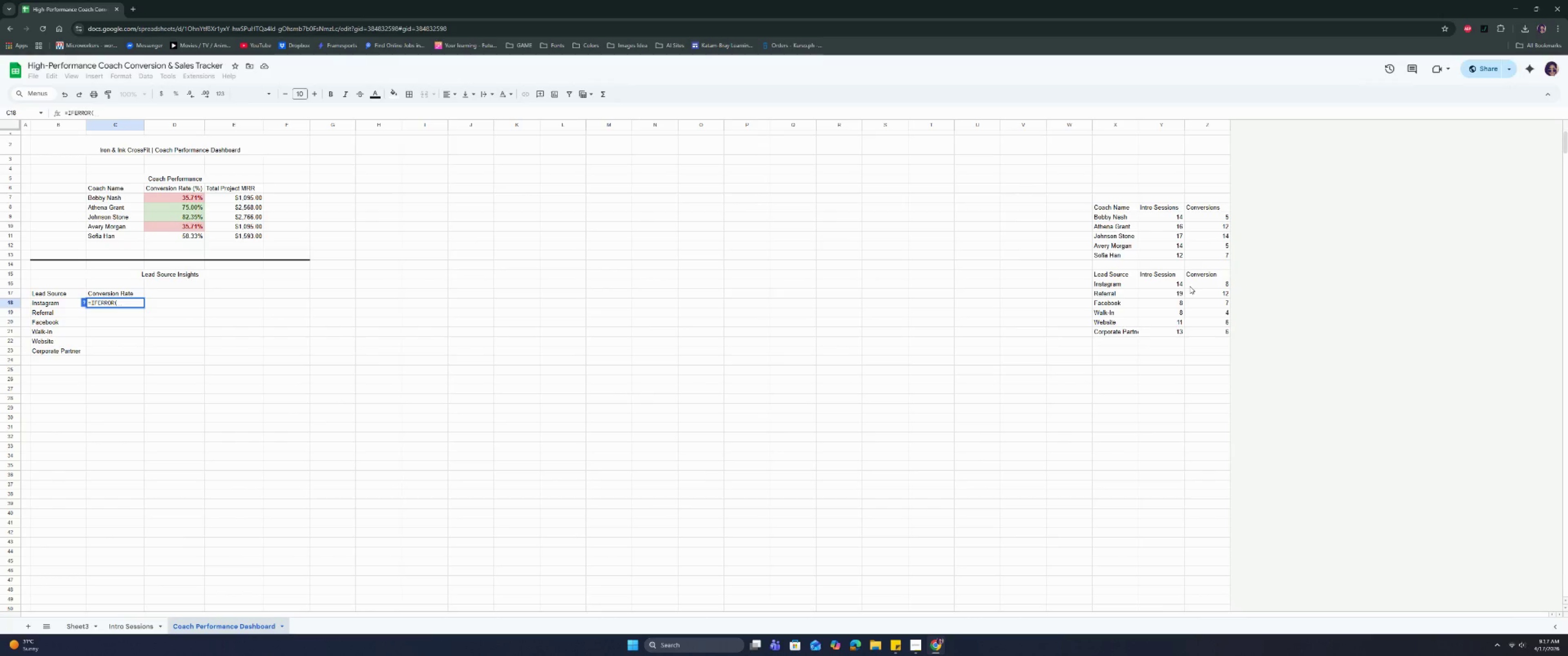 
wait(7.01)
 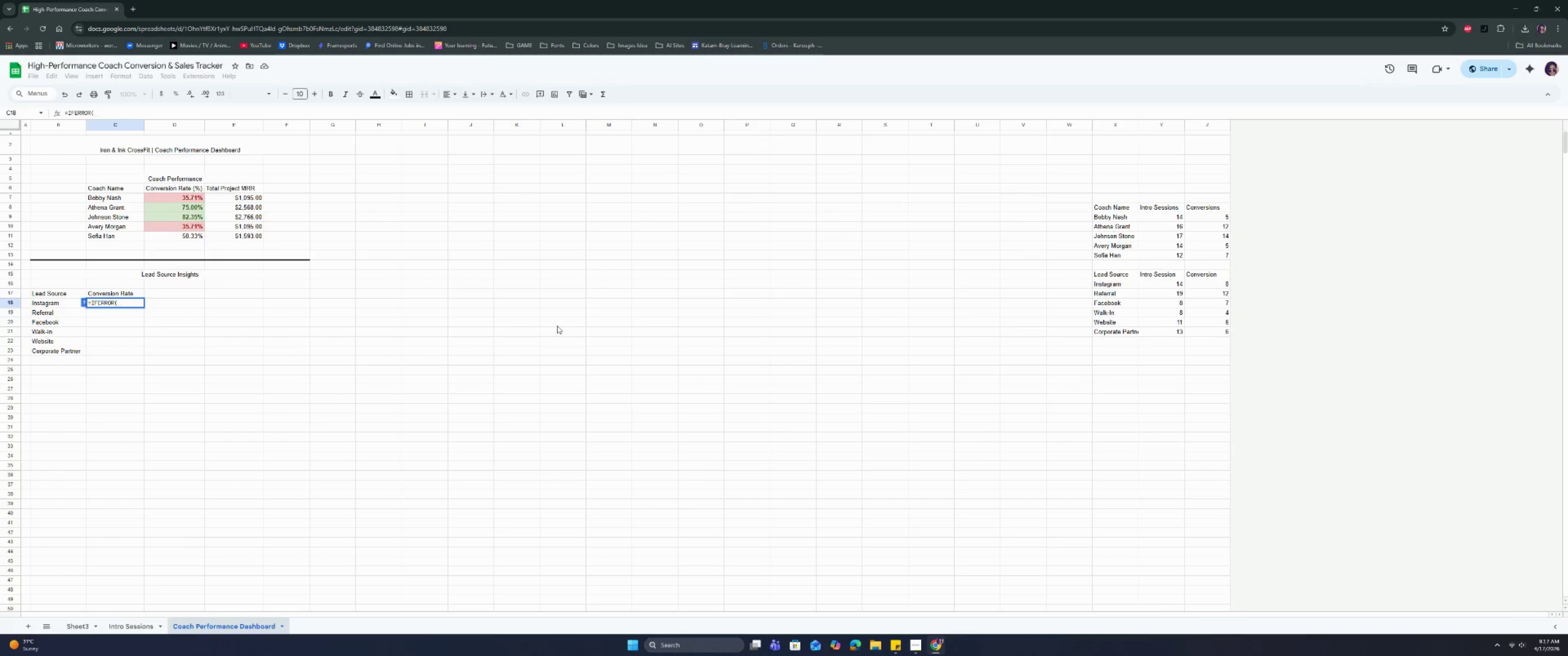 
left_click([1223, 284])
 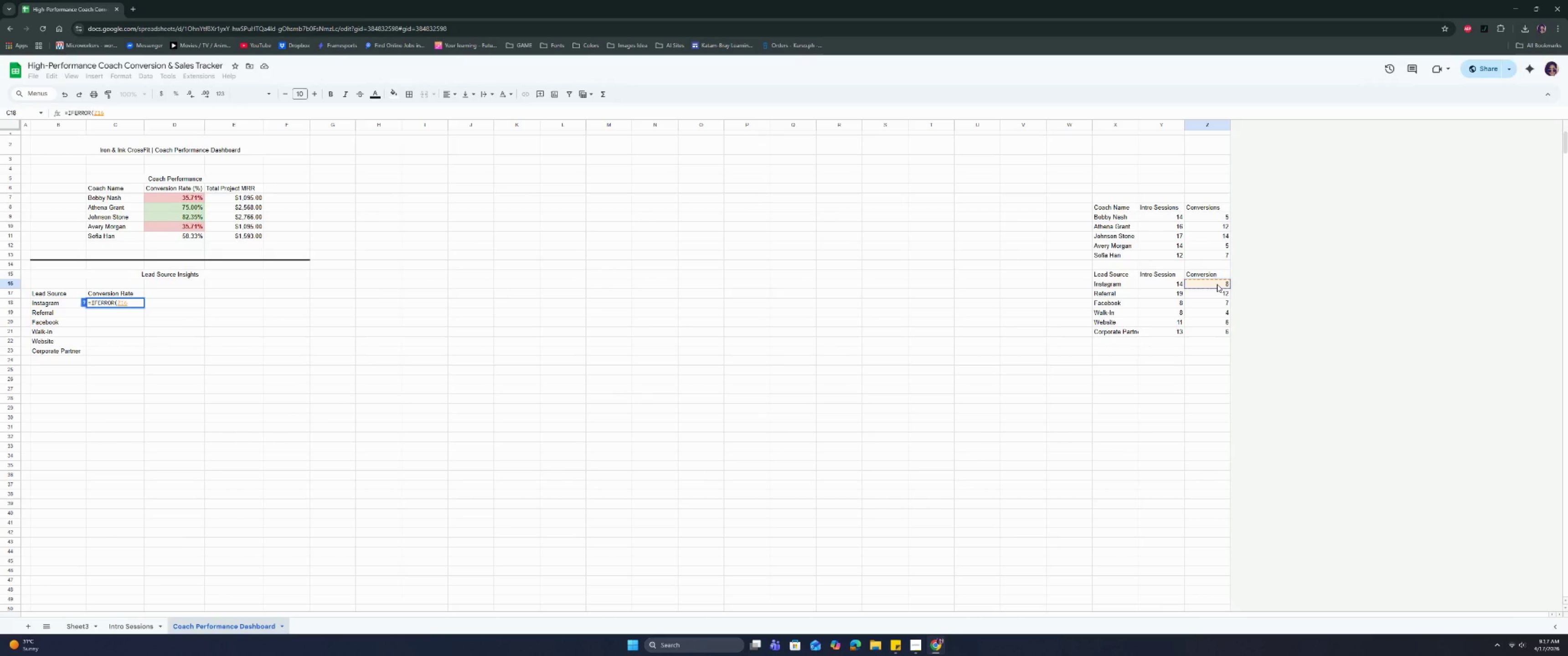 
key(Slash)
 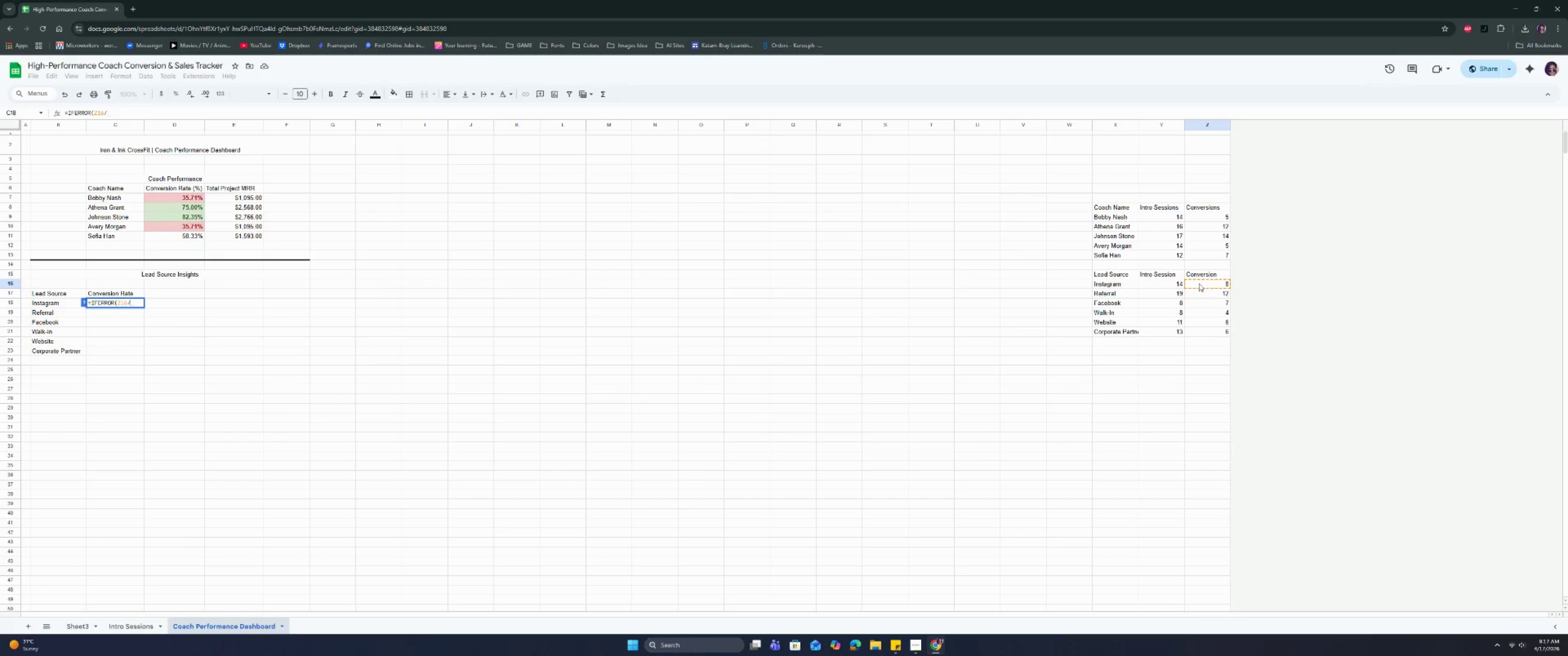 
left_click([1167, 287])
 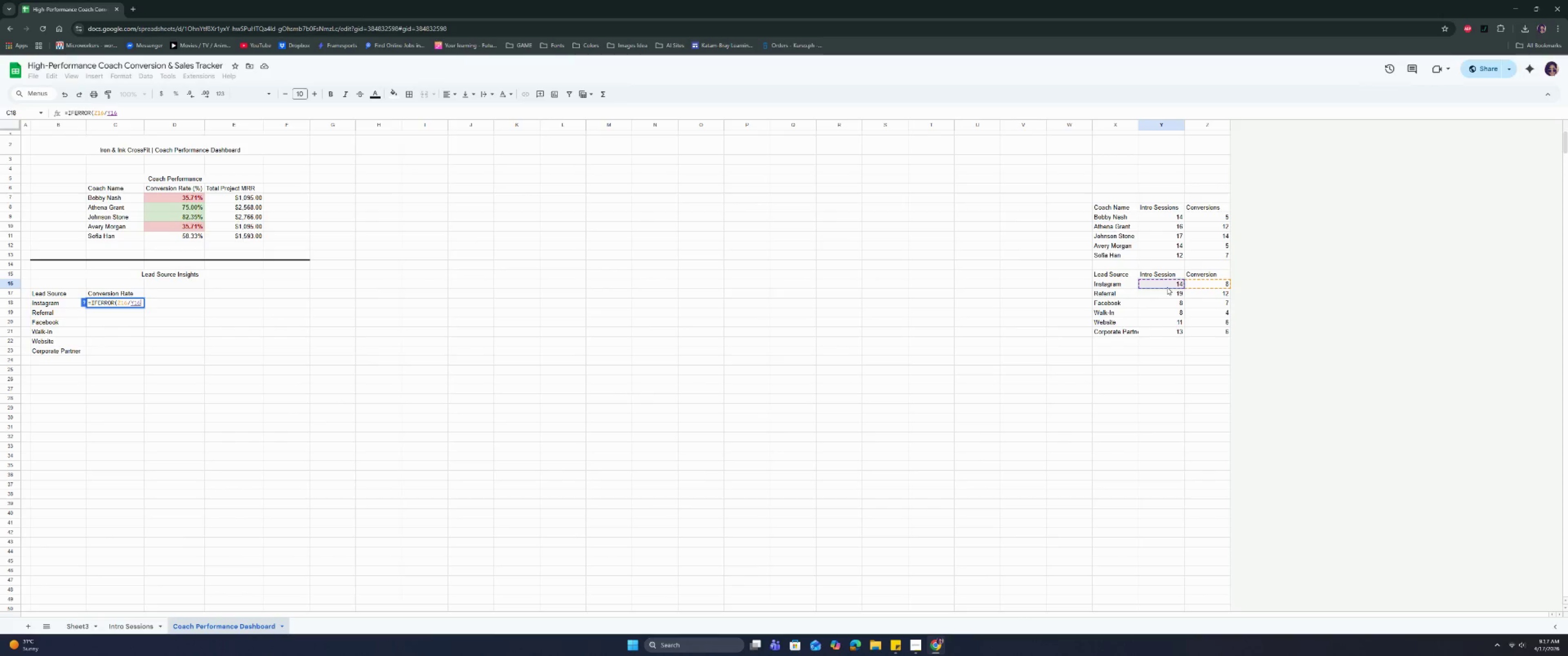 
type(,0))
 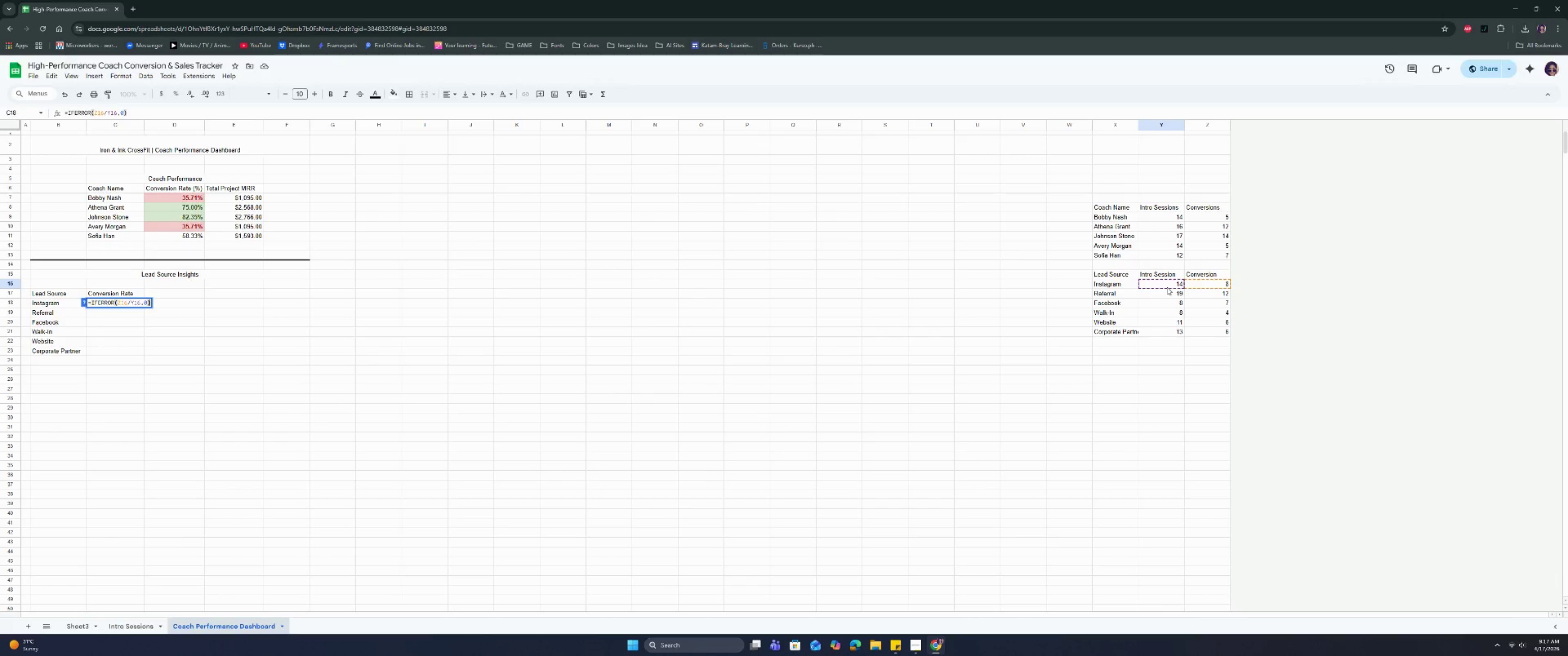 
key(Enter)
 